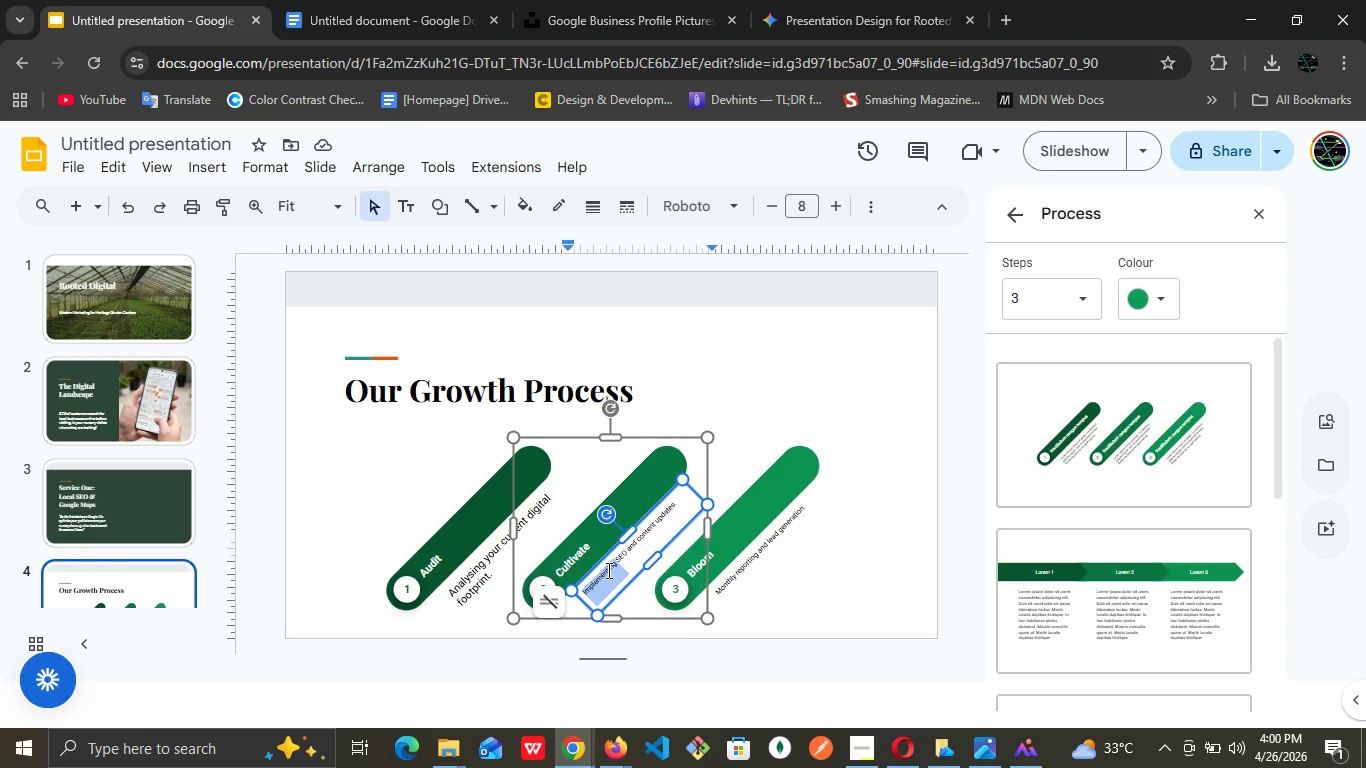 
triple_click([607, 570])
 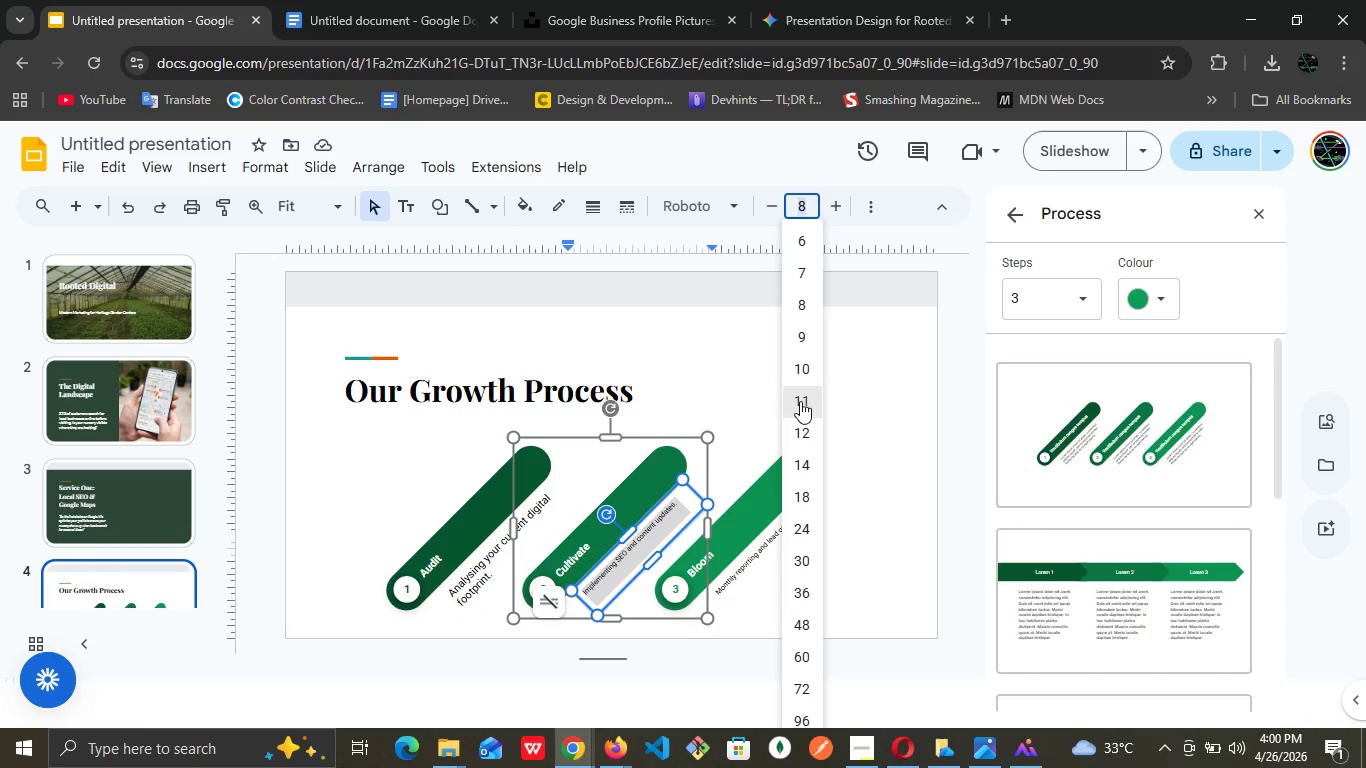 
left_click([800, 436])
 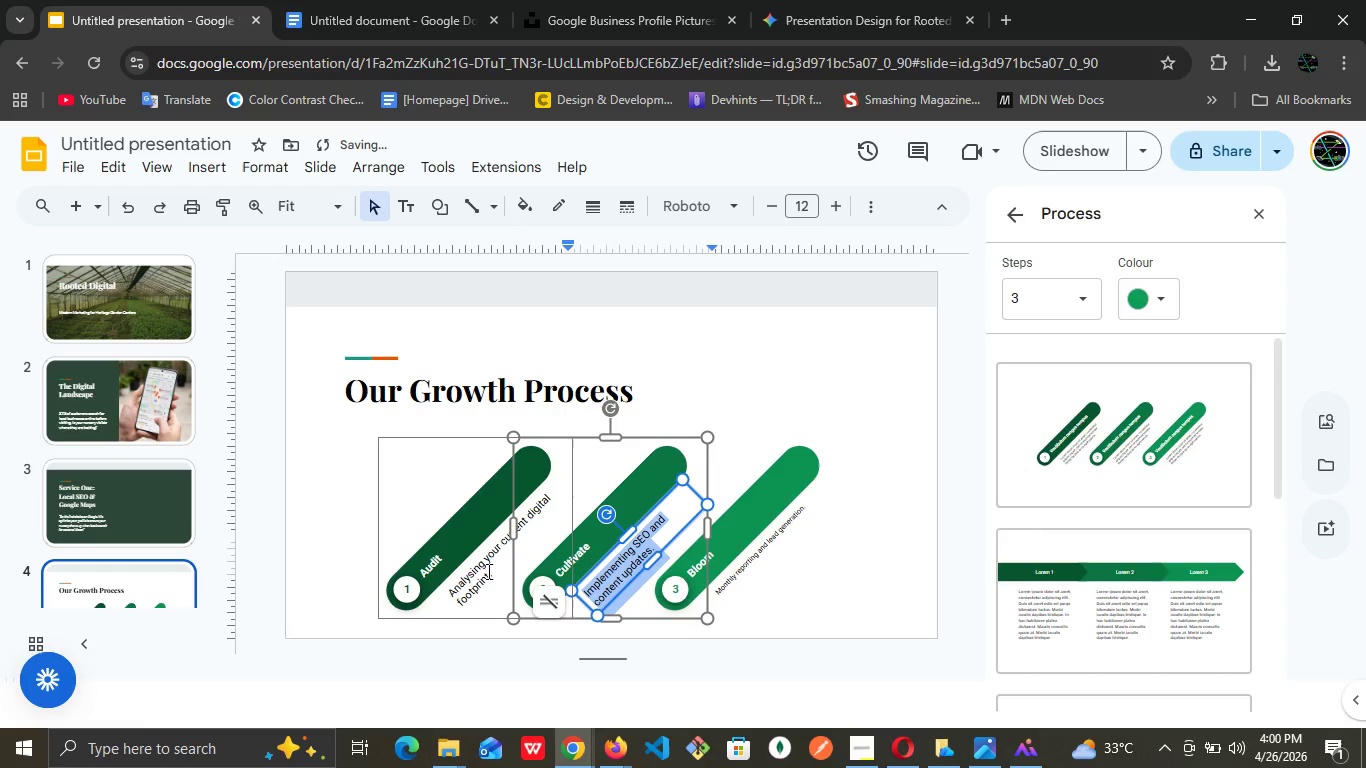 
double_click([487, 571])
 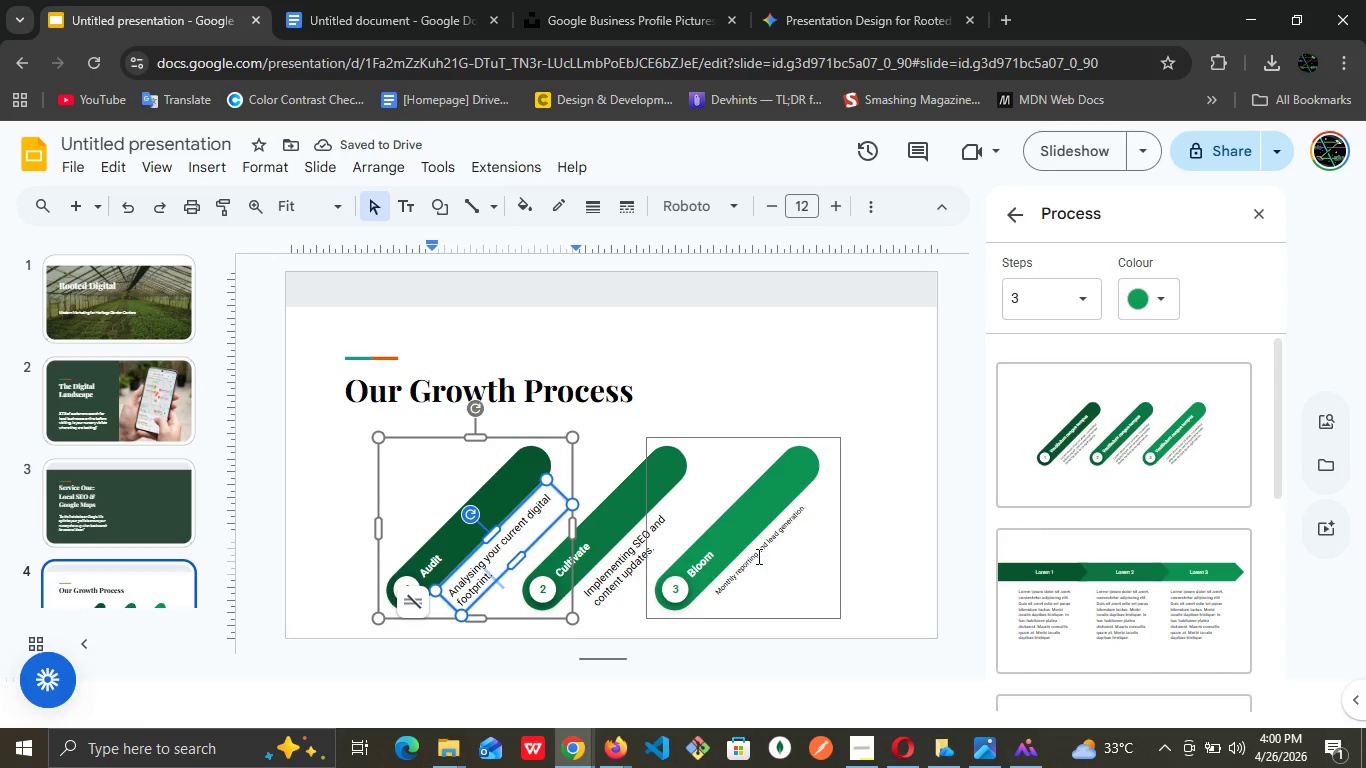 
double_click([757, 556])
 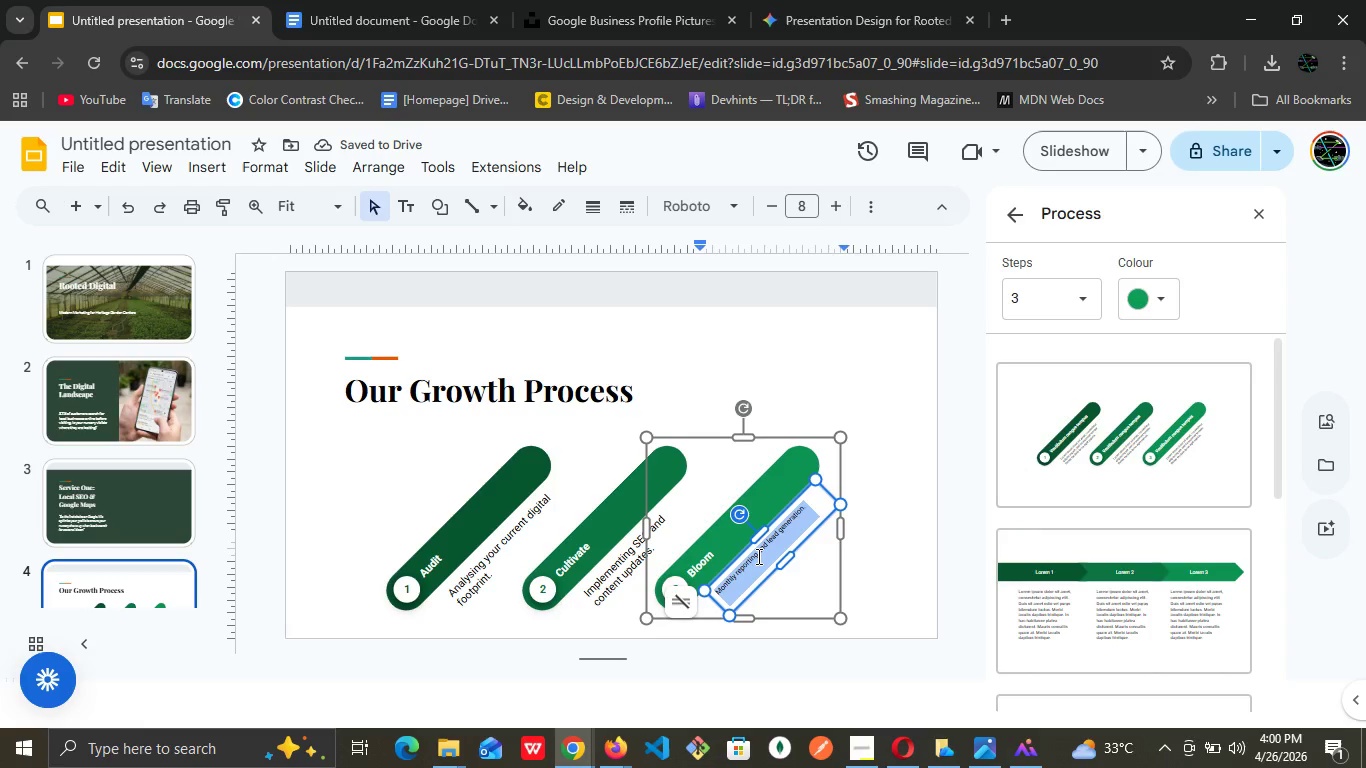 
triple_click([757, 556])
 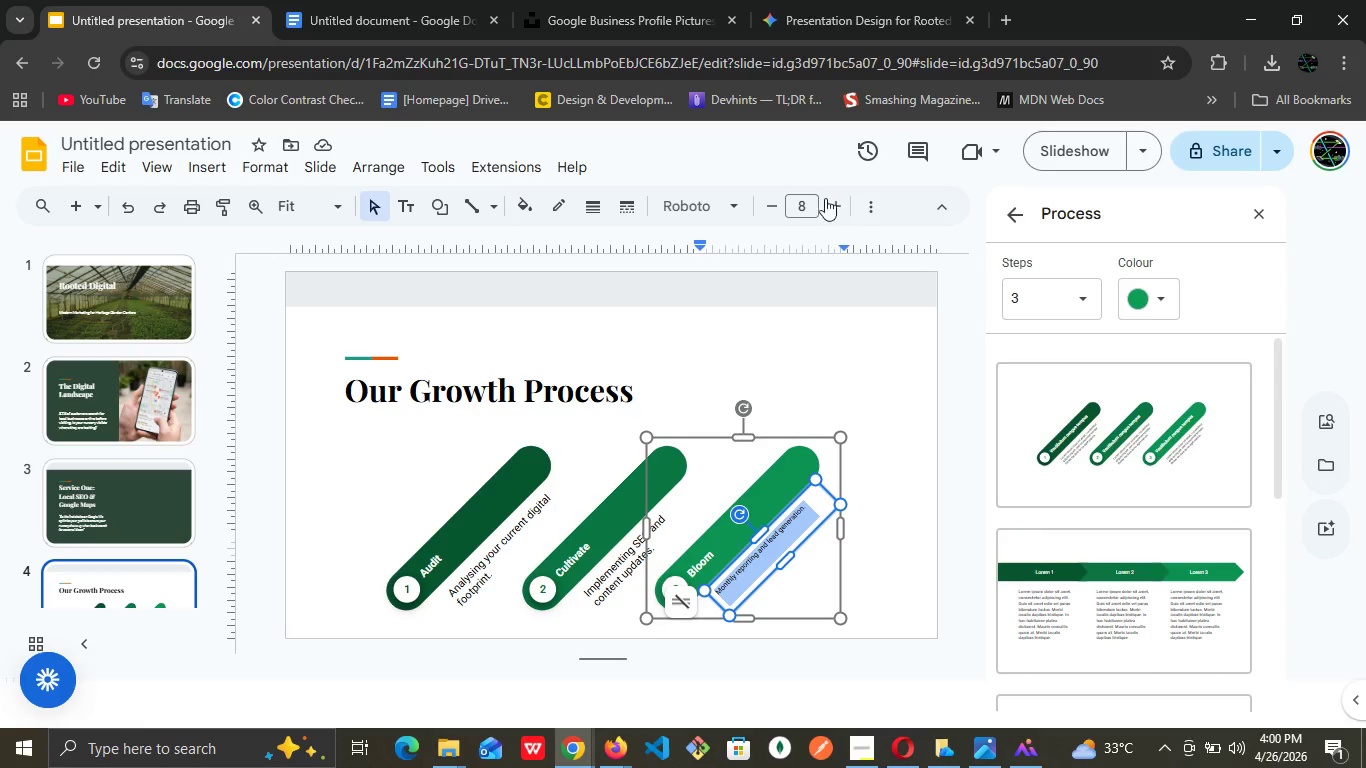 
left_click([803, 213])
 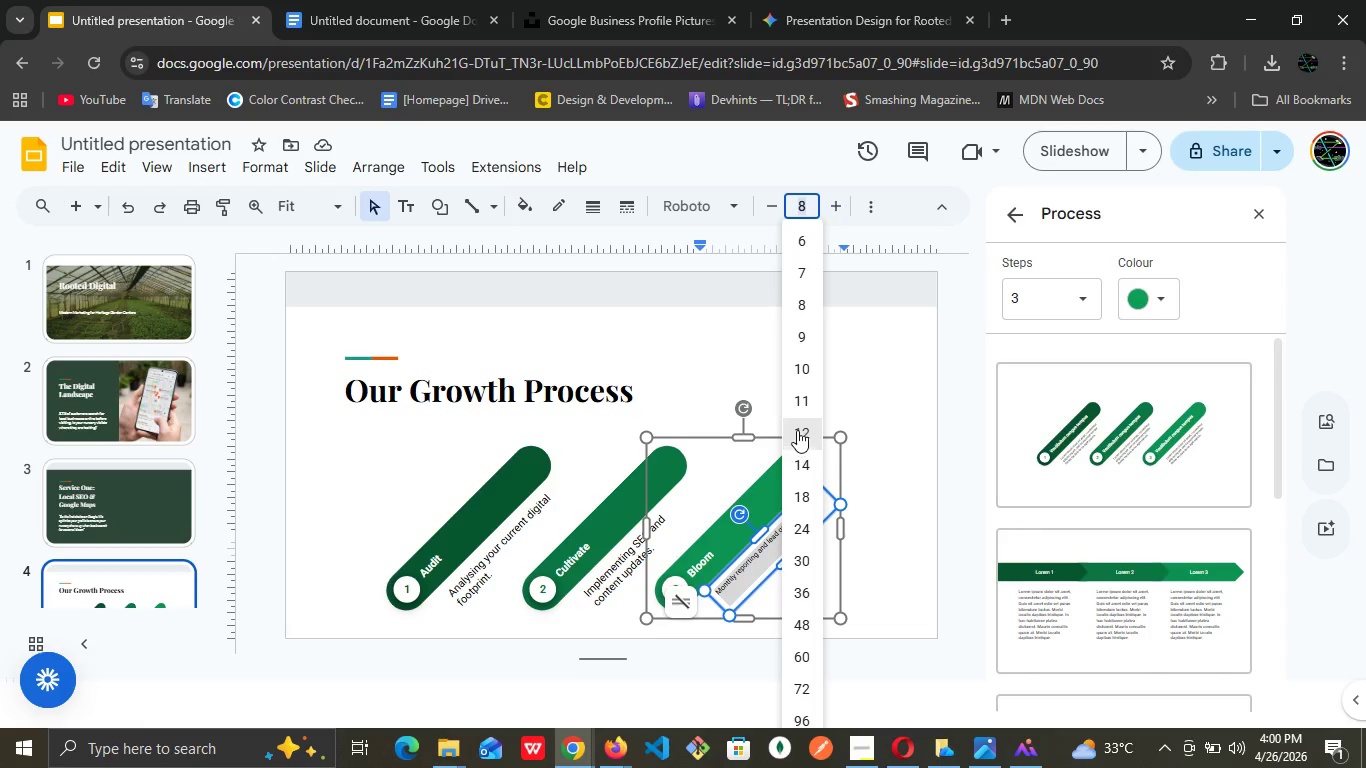 
left_click([798, 428])
 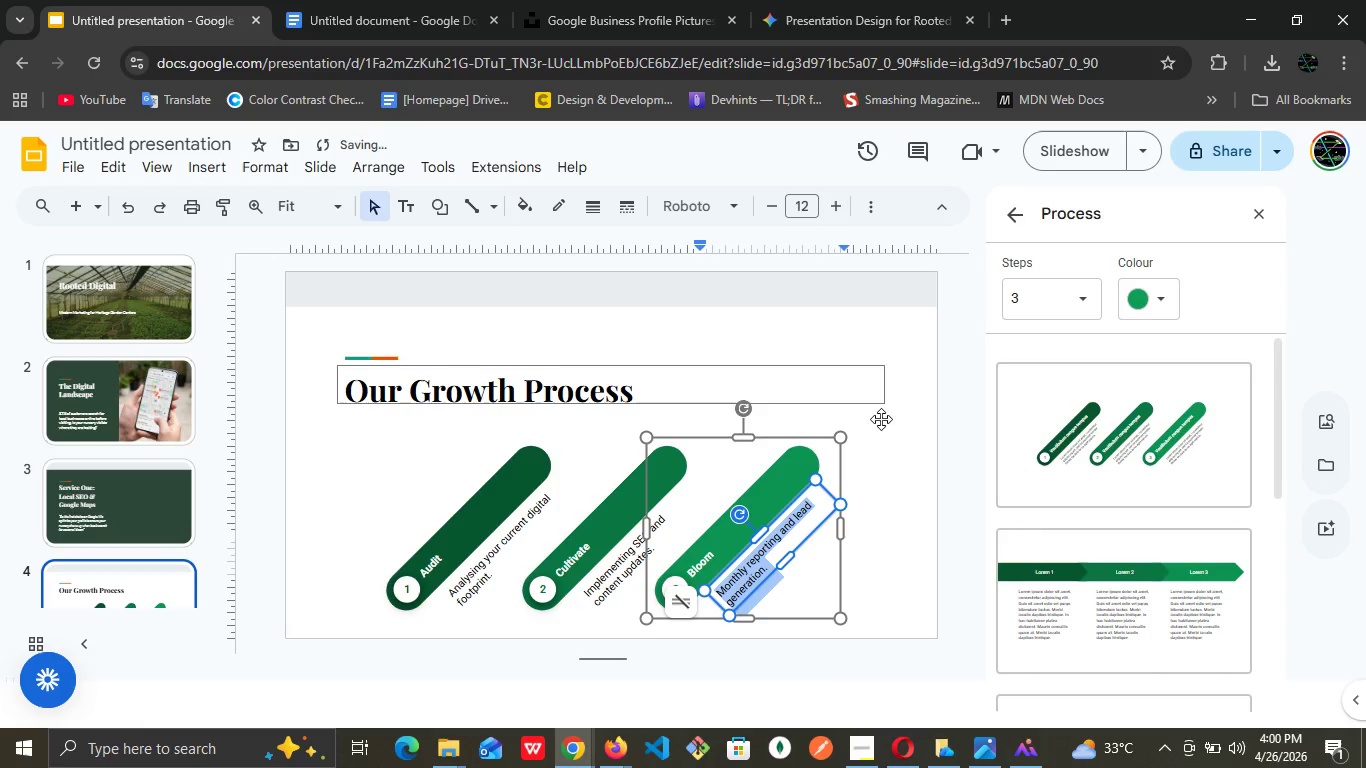 
left_click([889, 470])
 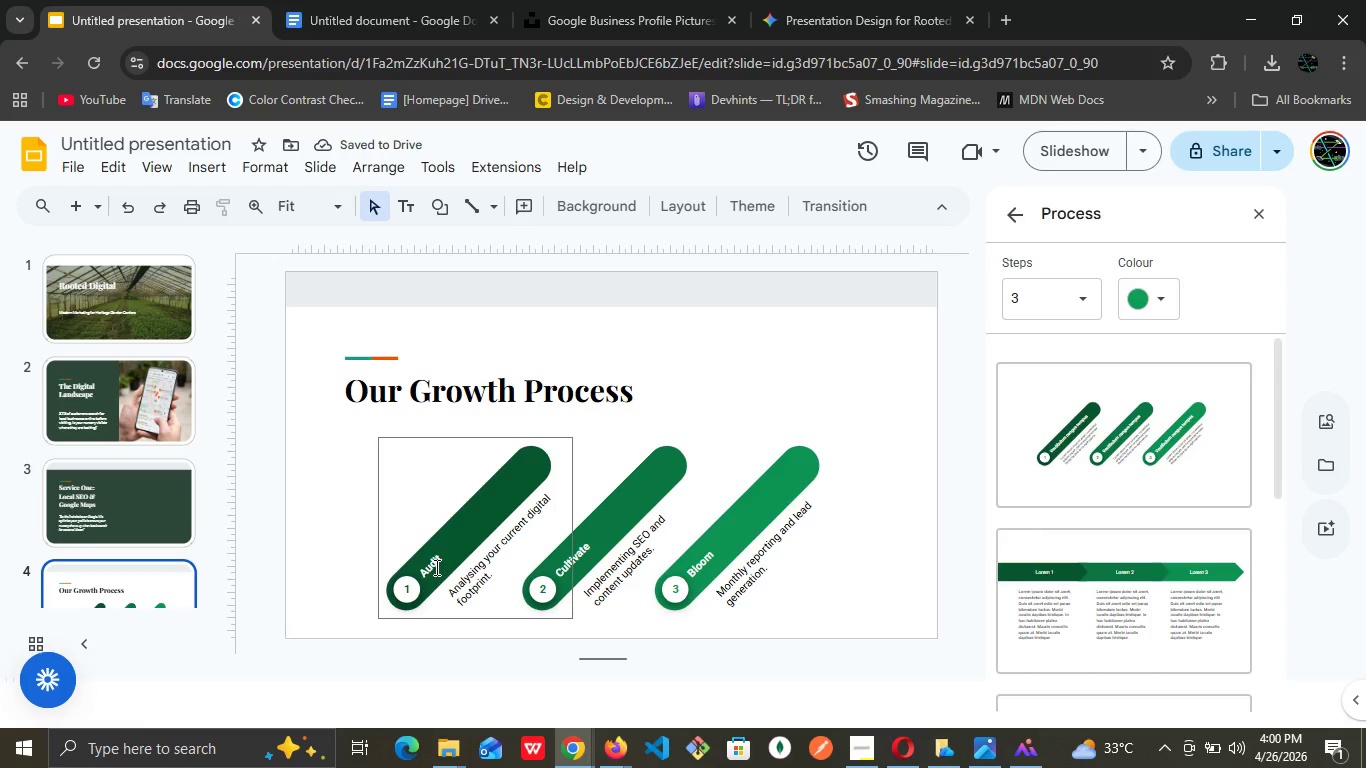 
double_click([433, 563])
 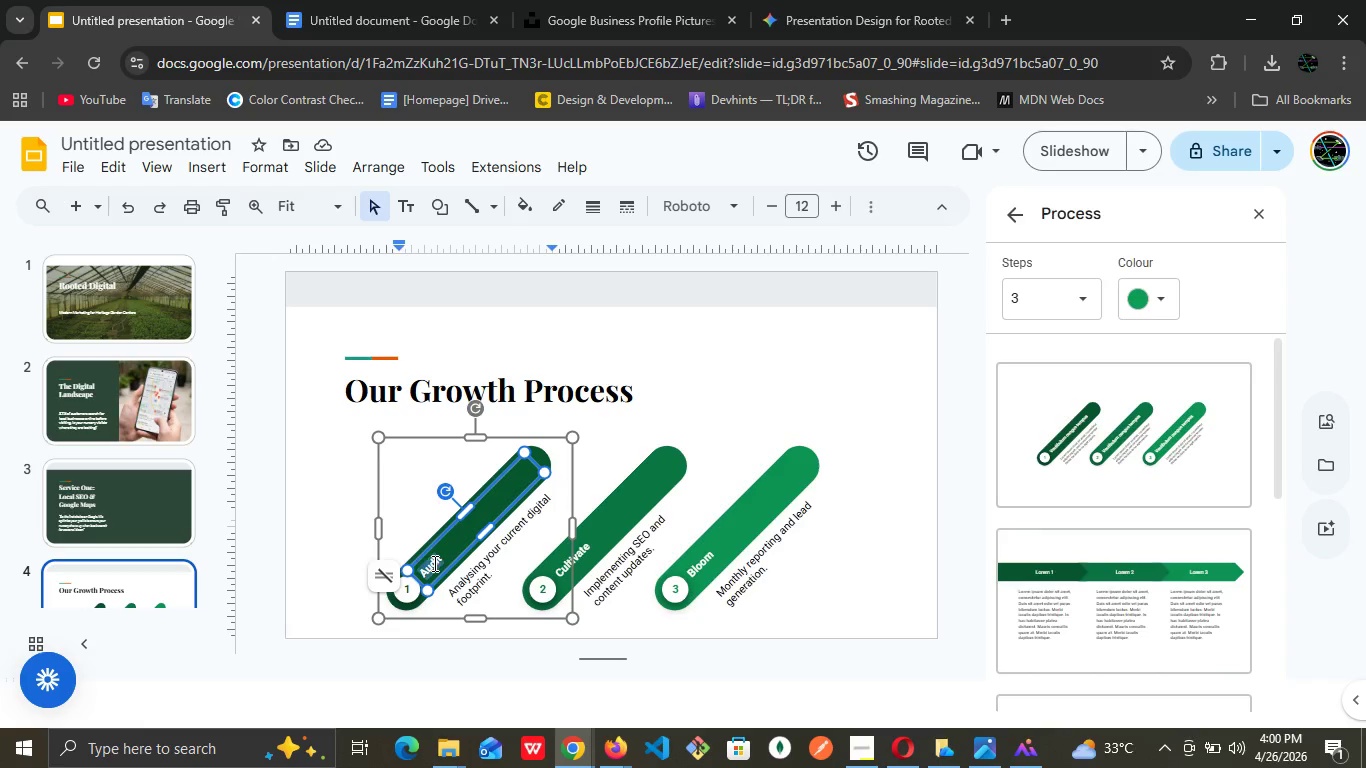 
triple_click([433, 563])
 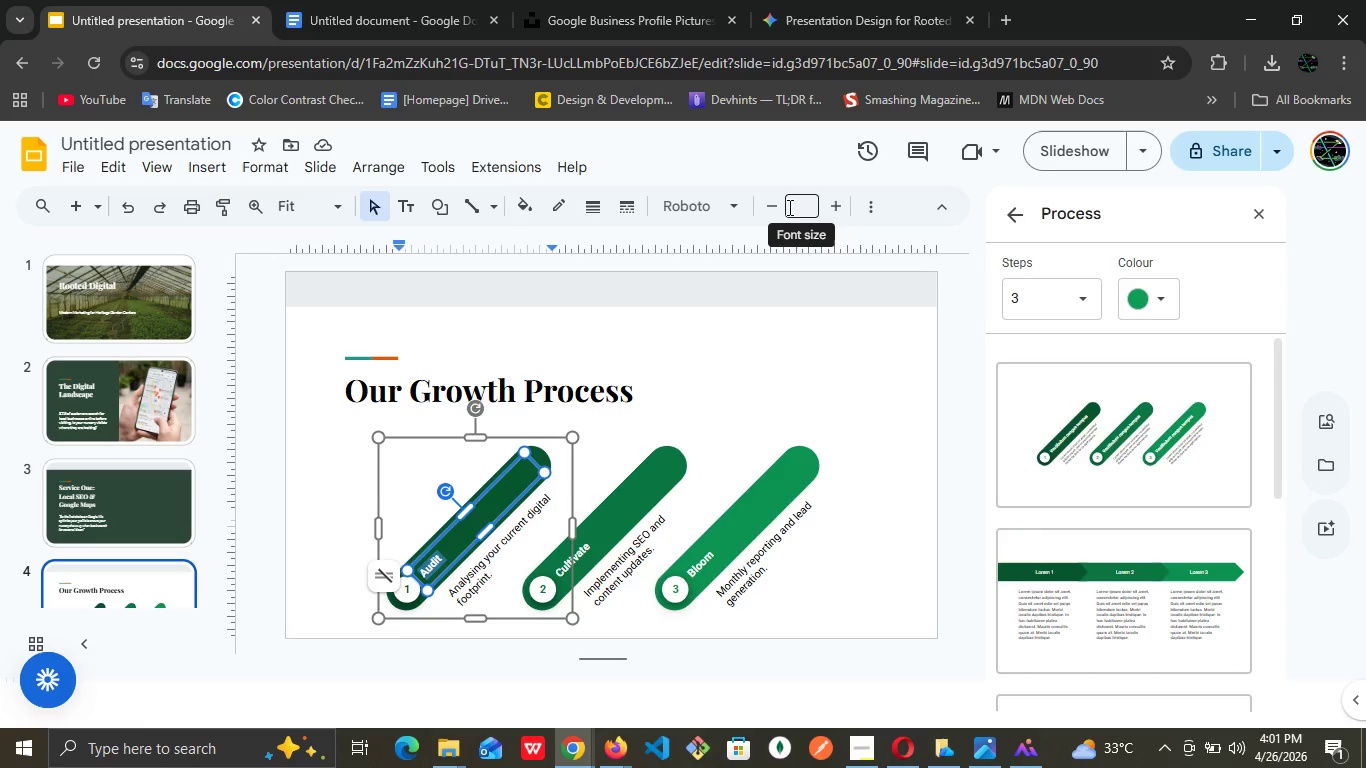 
left_click([798, 205])
 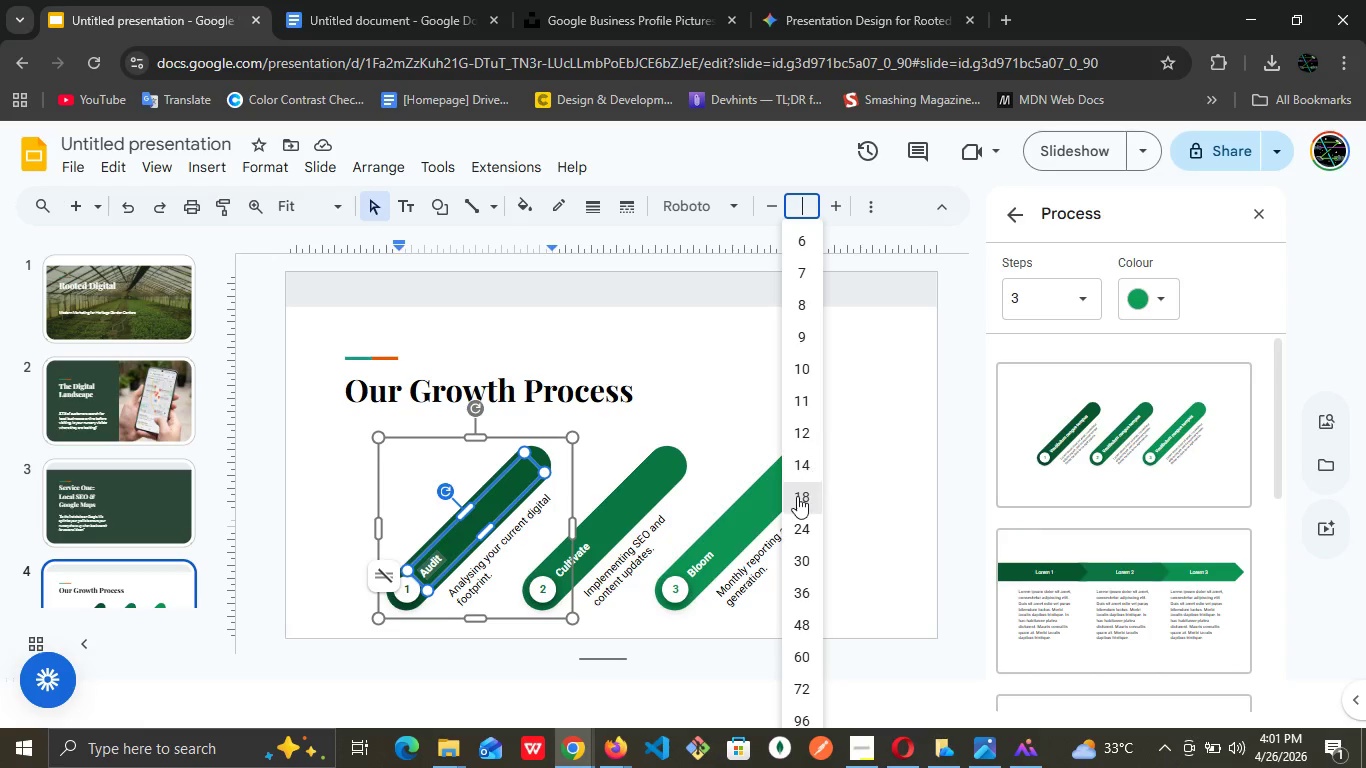 
left_click([797, 496])
 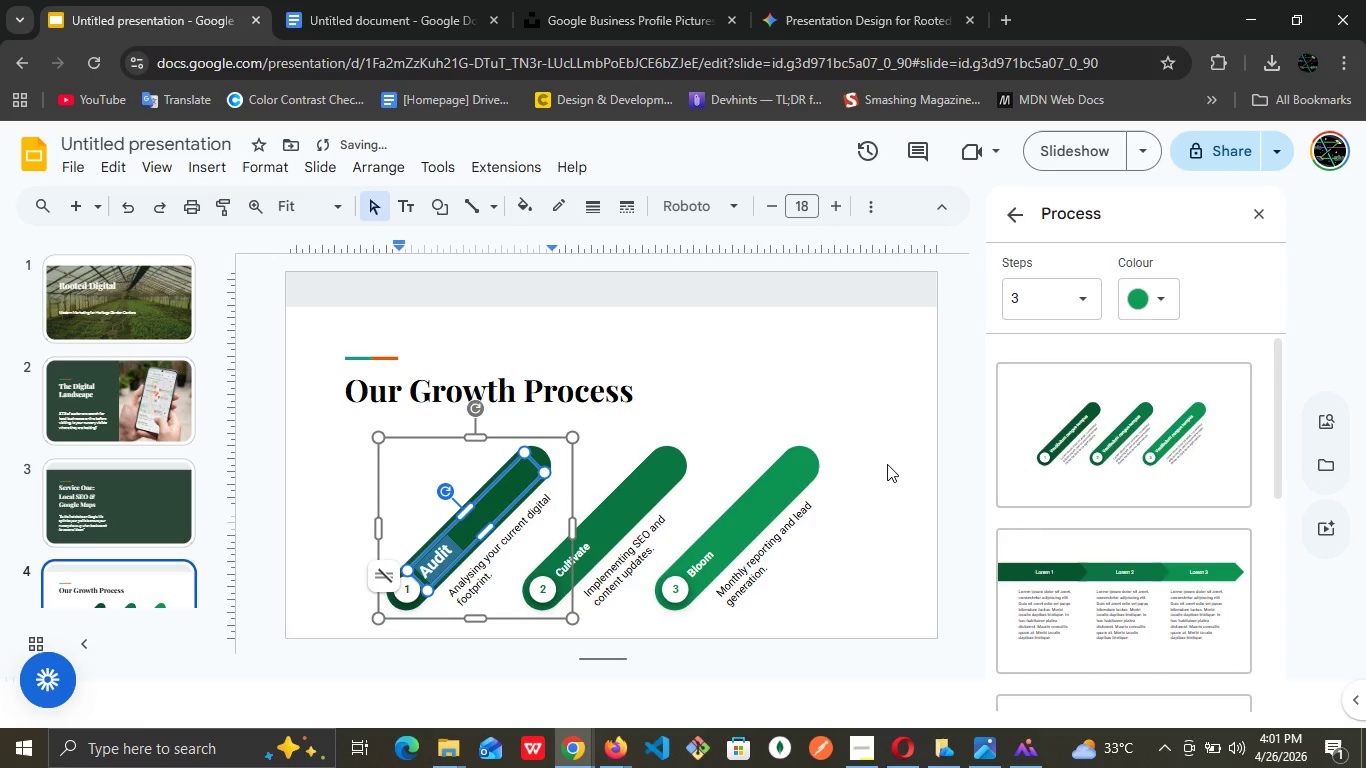 
left_click([904, 429])
 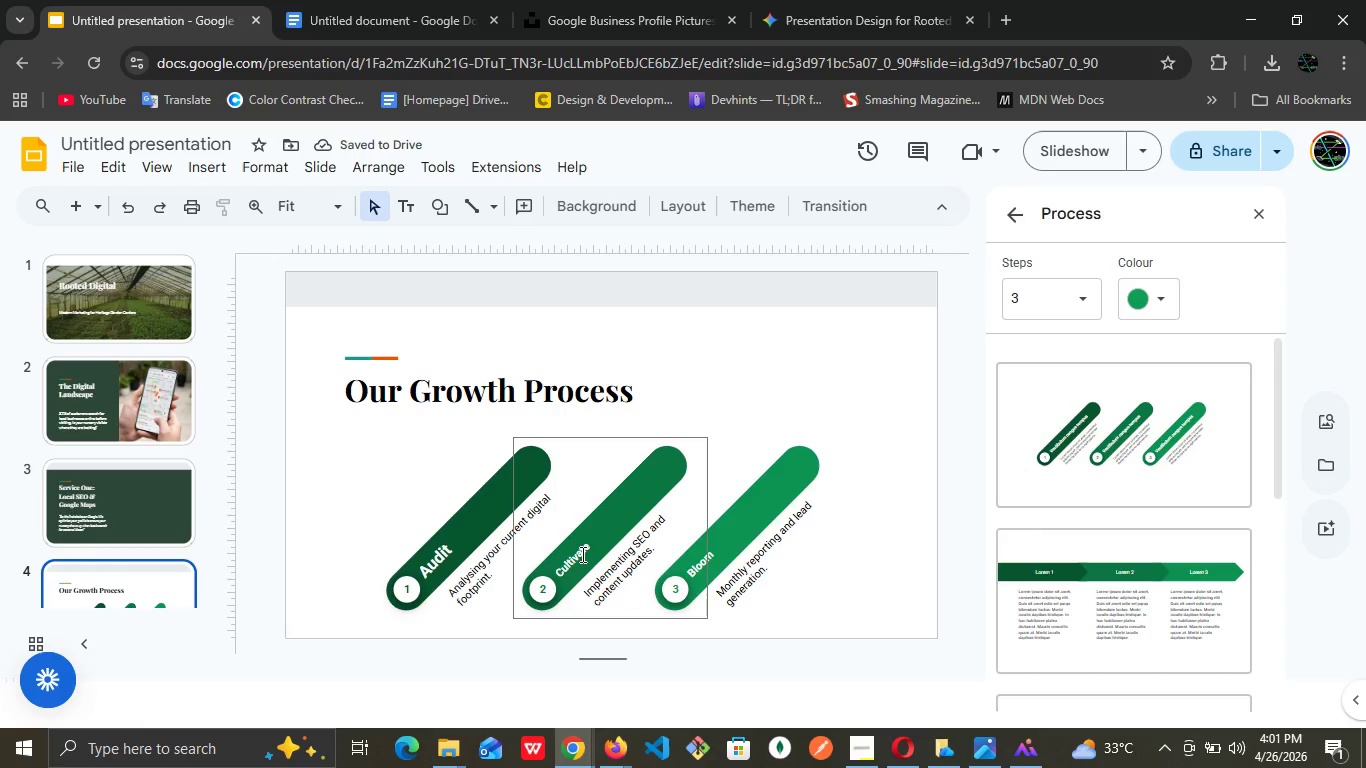 
double_click([581, 553])
 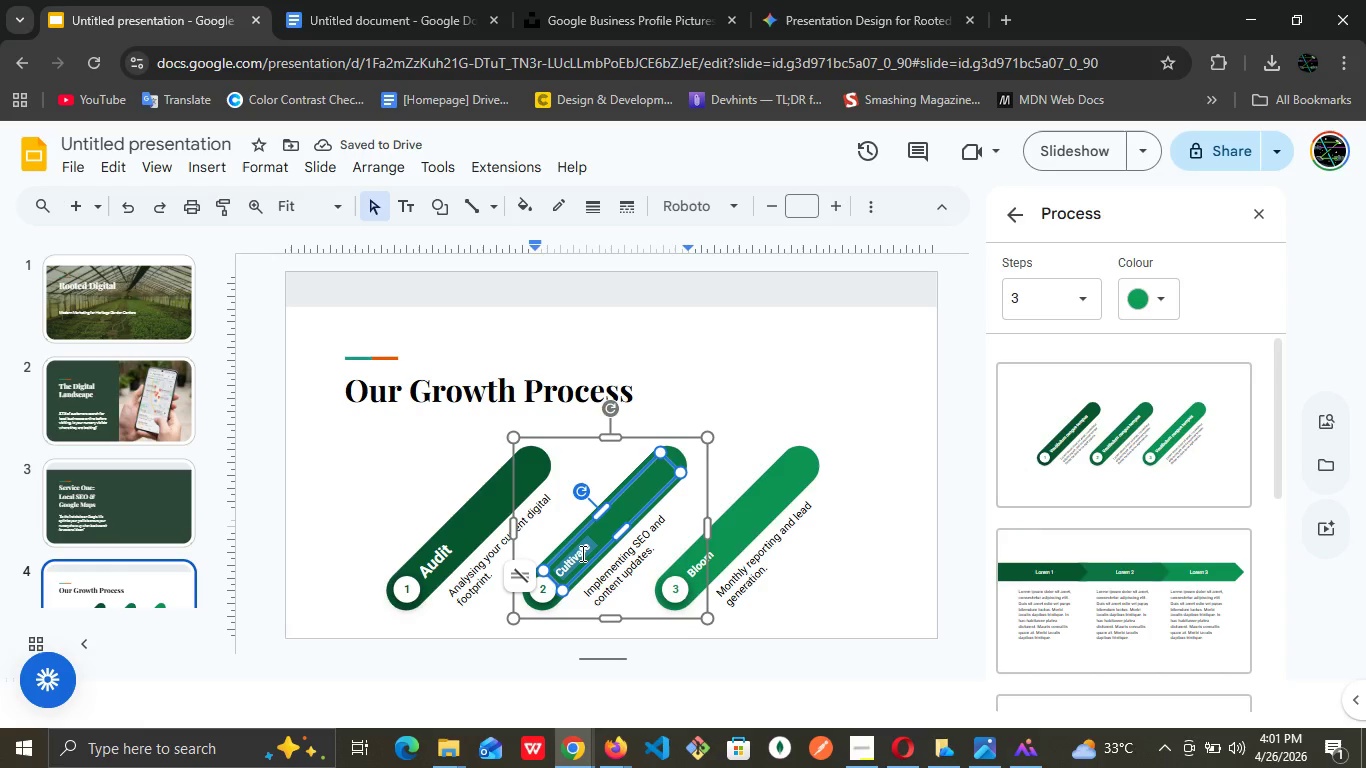 
triple_click([581, 553])
 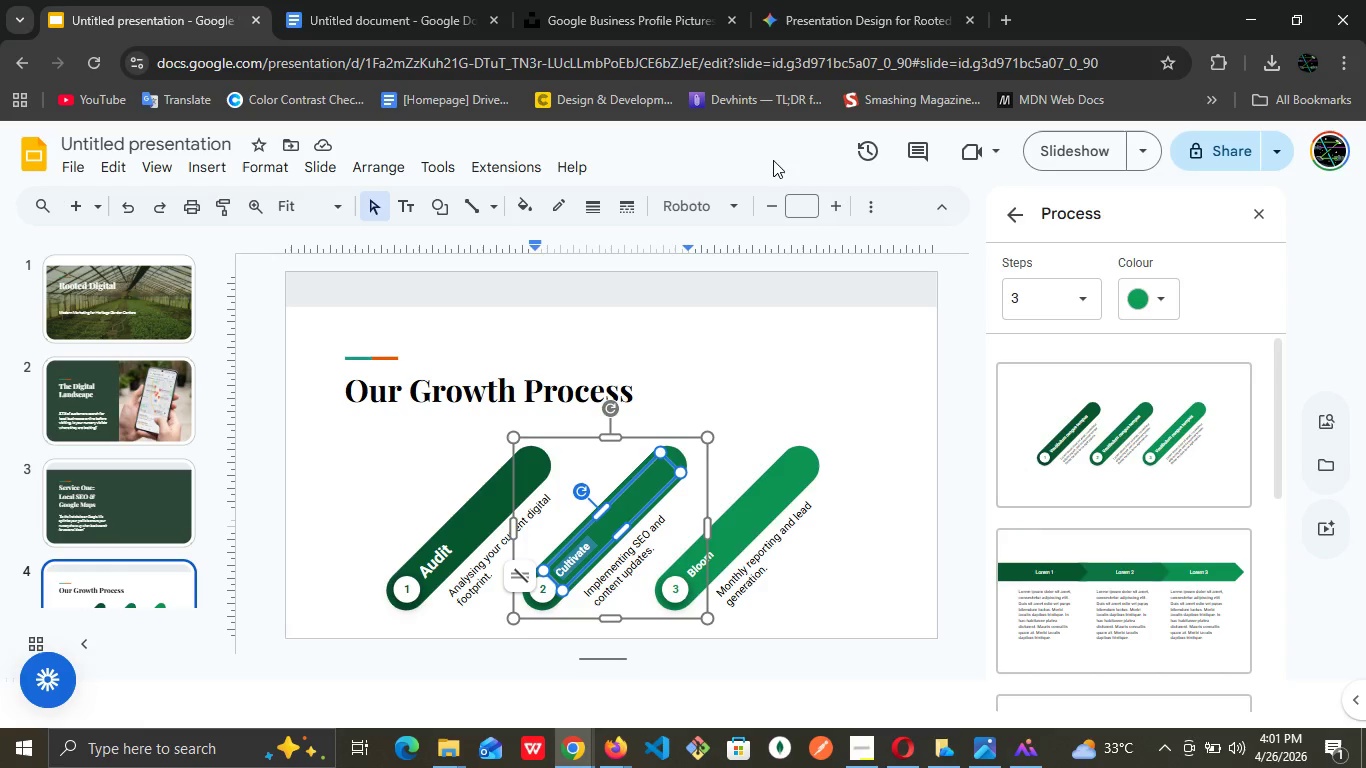 
left_click([799, 211])
 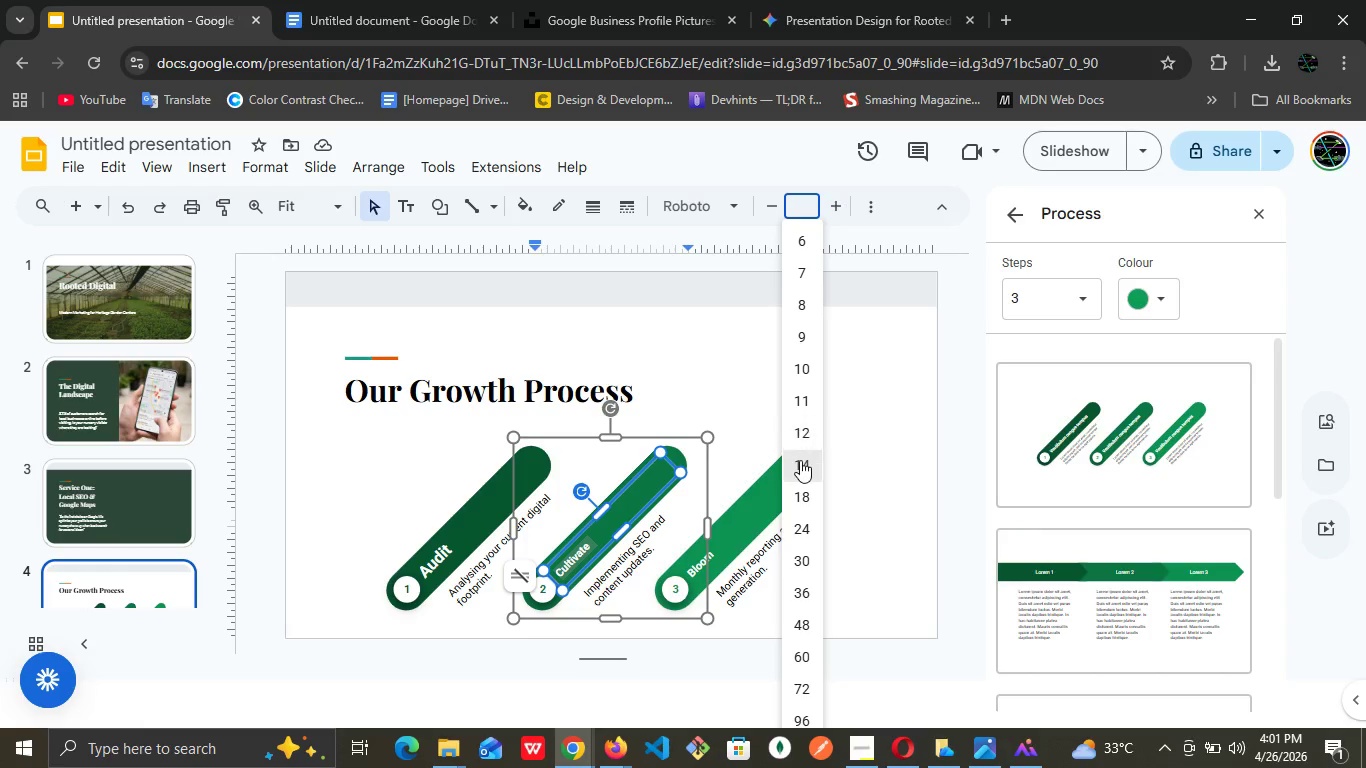 
left_click([800, 460])
 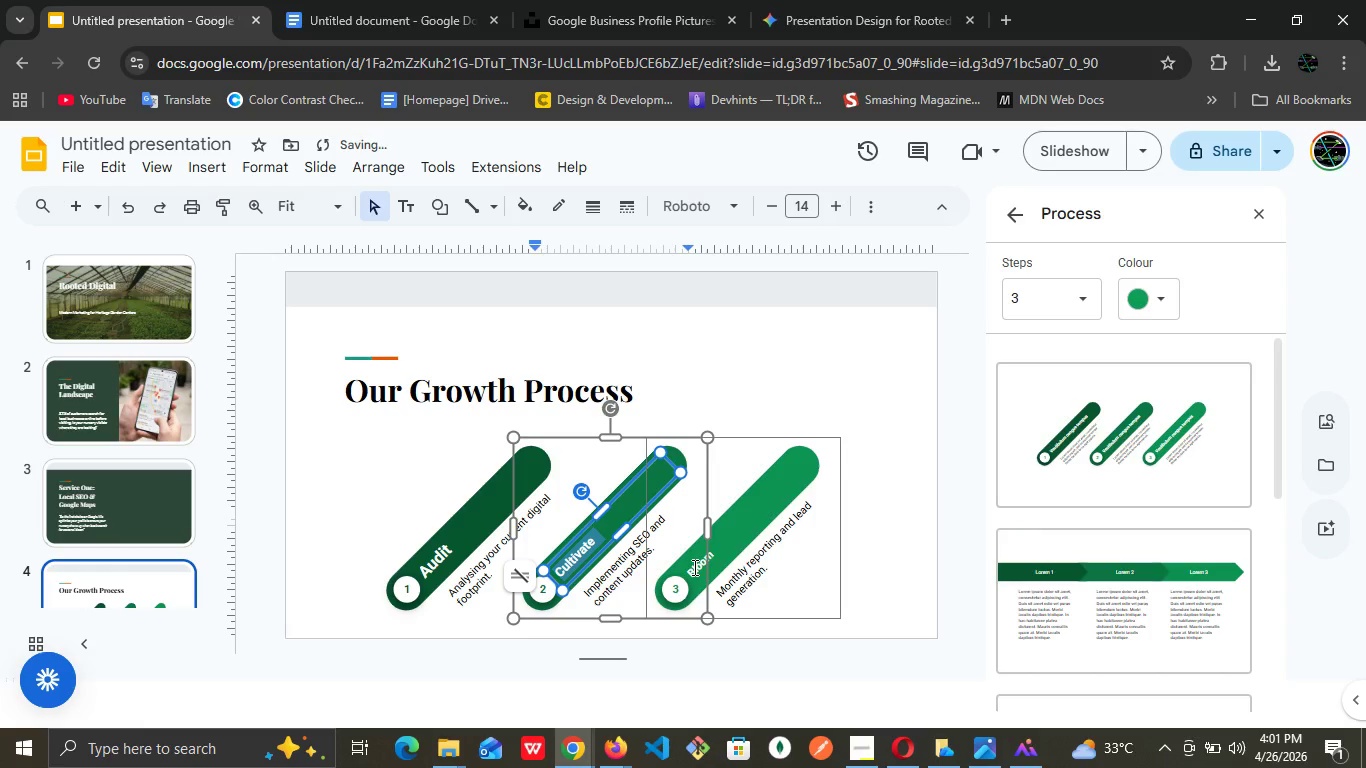 
double_click([693, 567])
 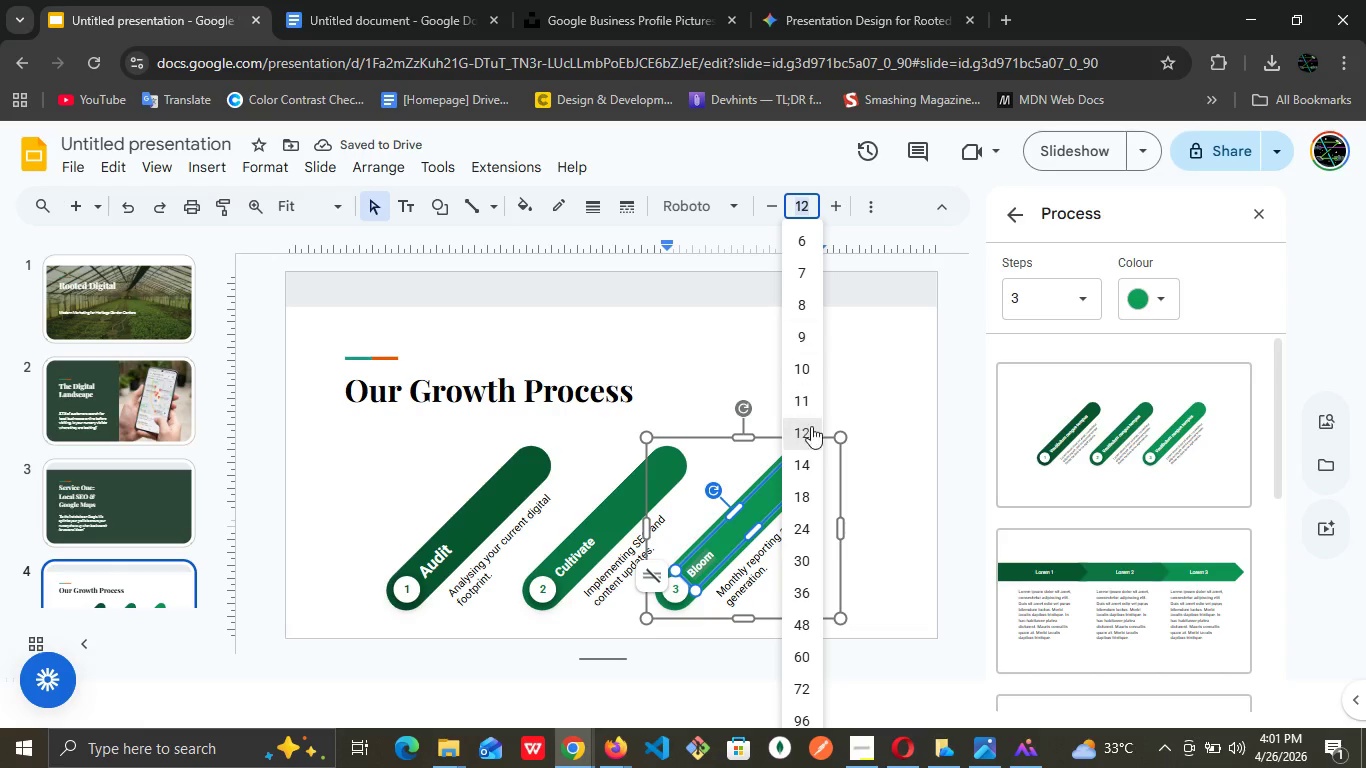 
left_click([804, 466])
 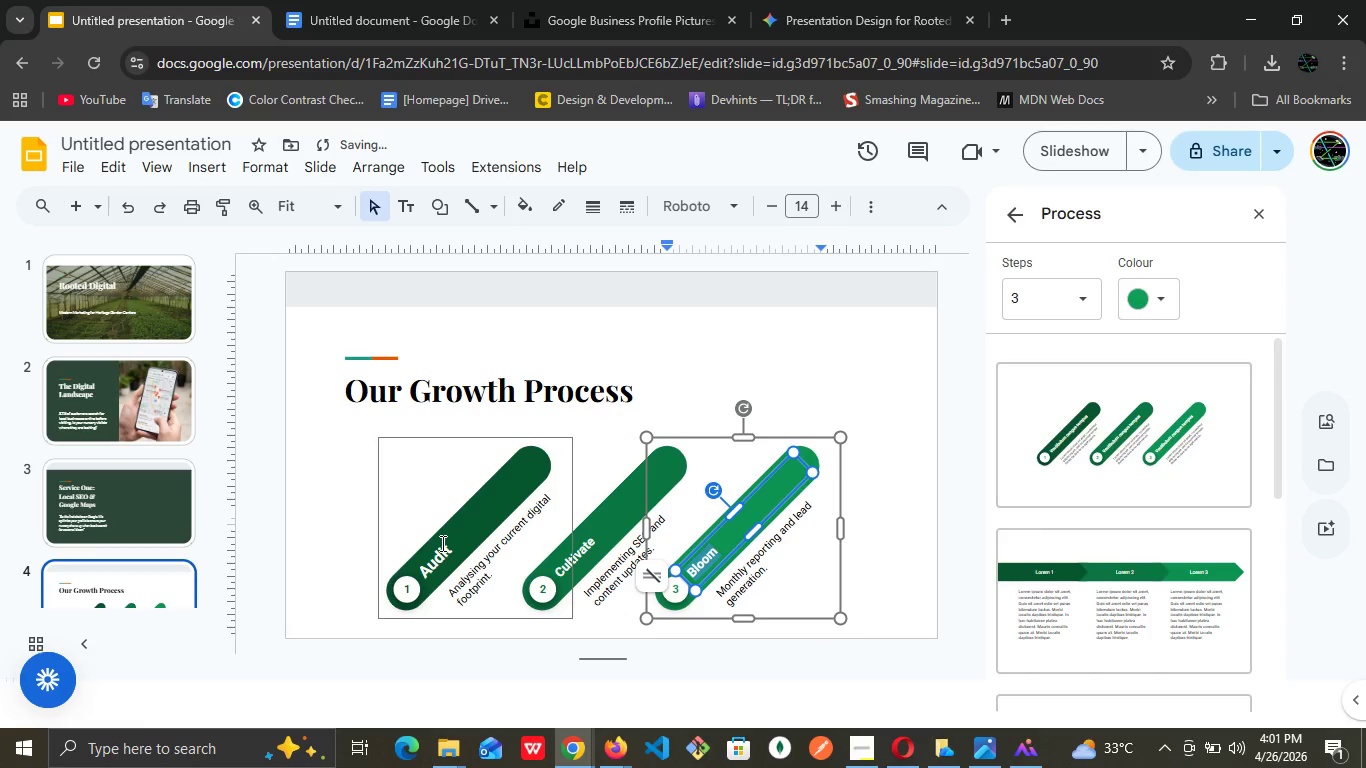 
double_click([440, 539])
 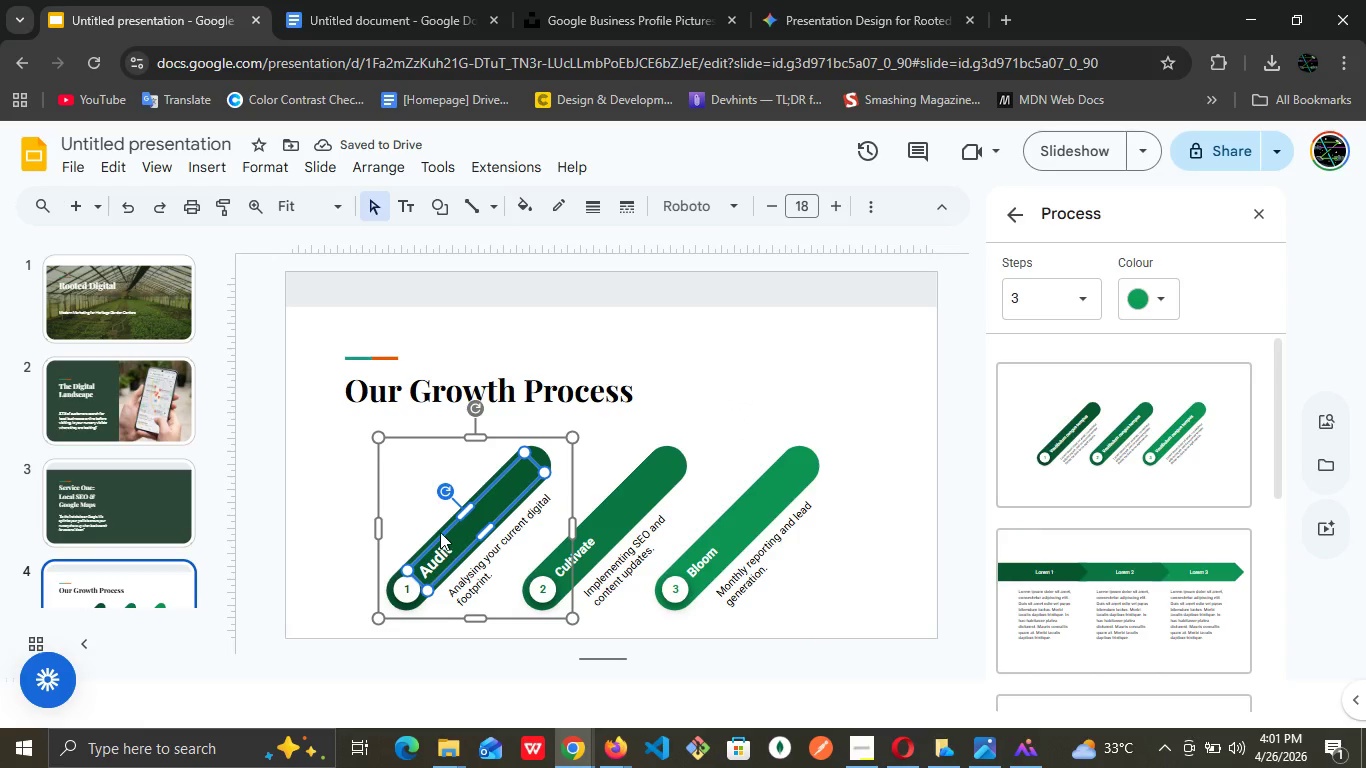 
double_click([440, 532])
 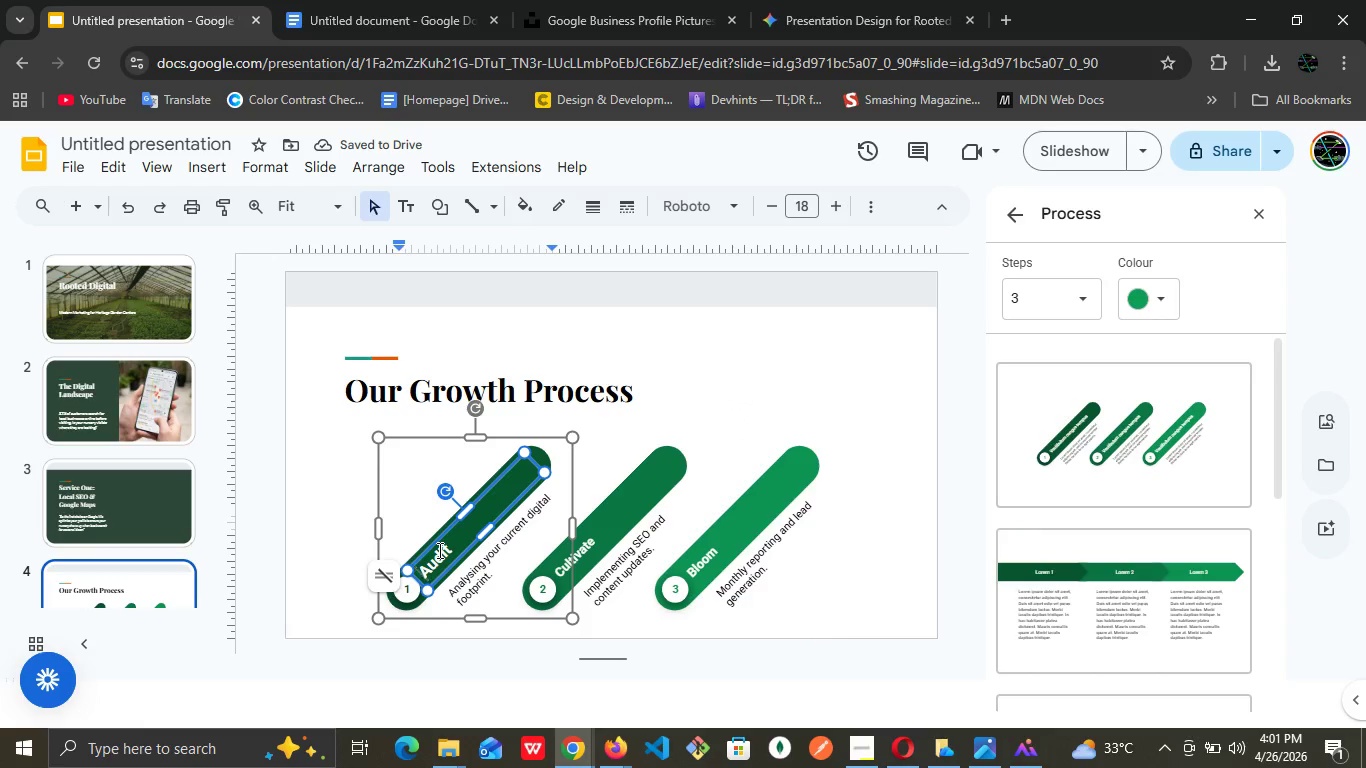 
double_click([438, 548])
 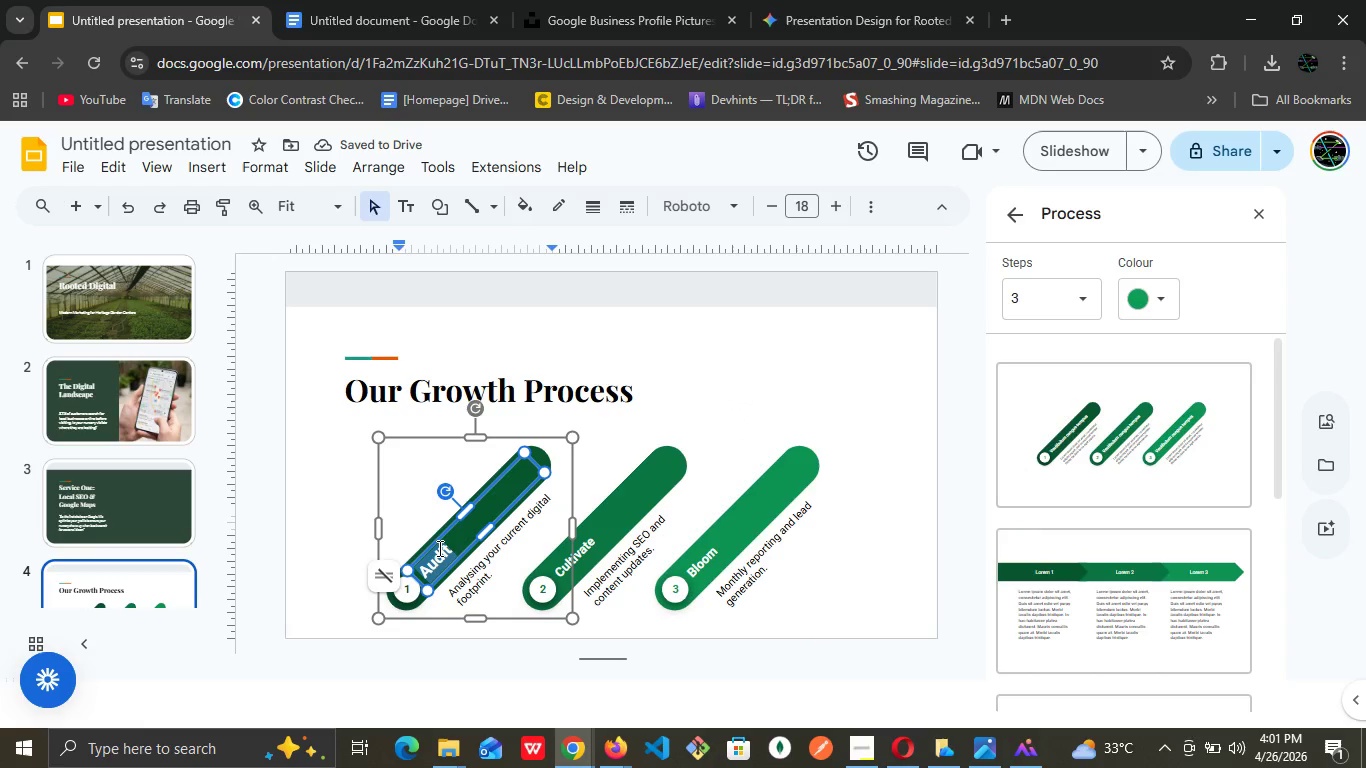 
triple_click([438, 548])
 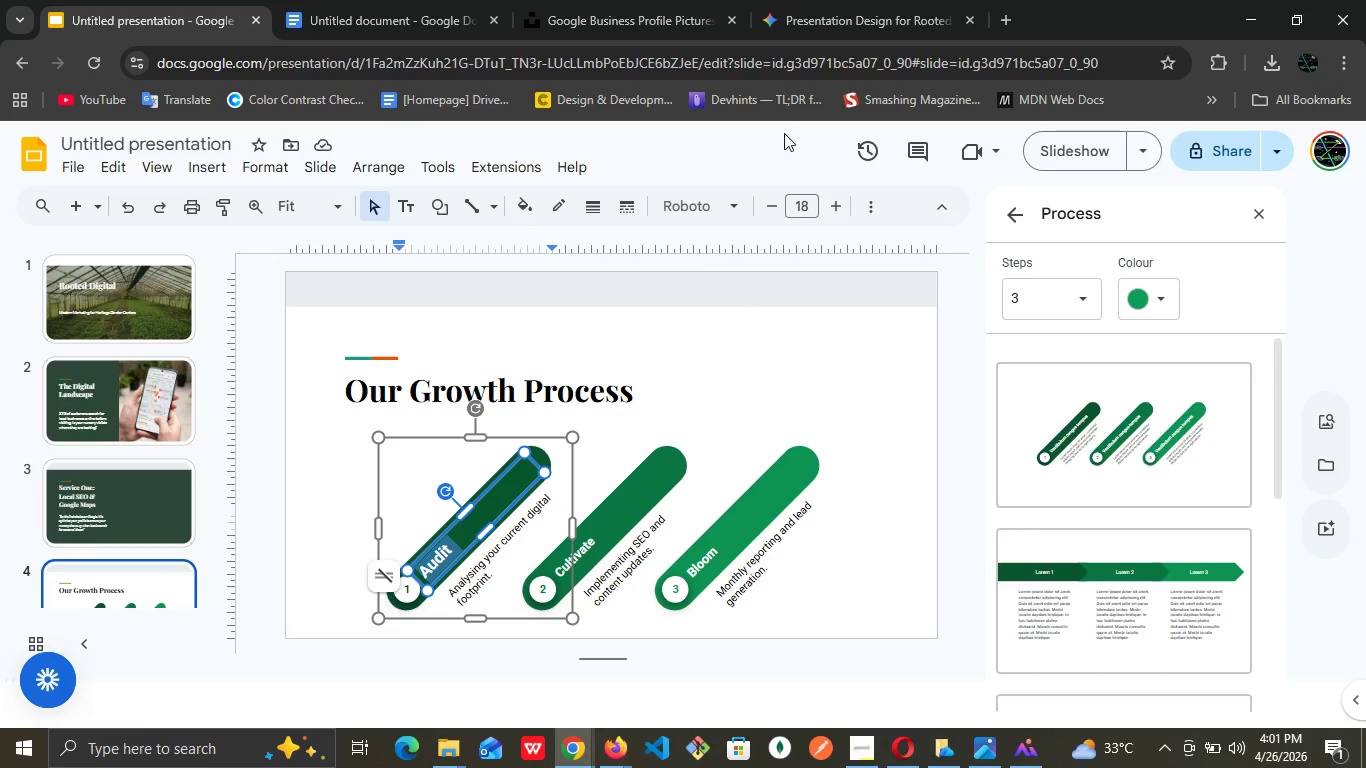 
left_click([806, 207])
 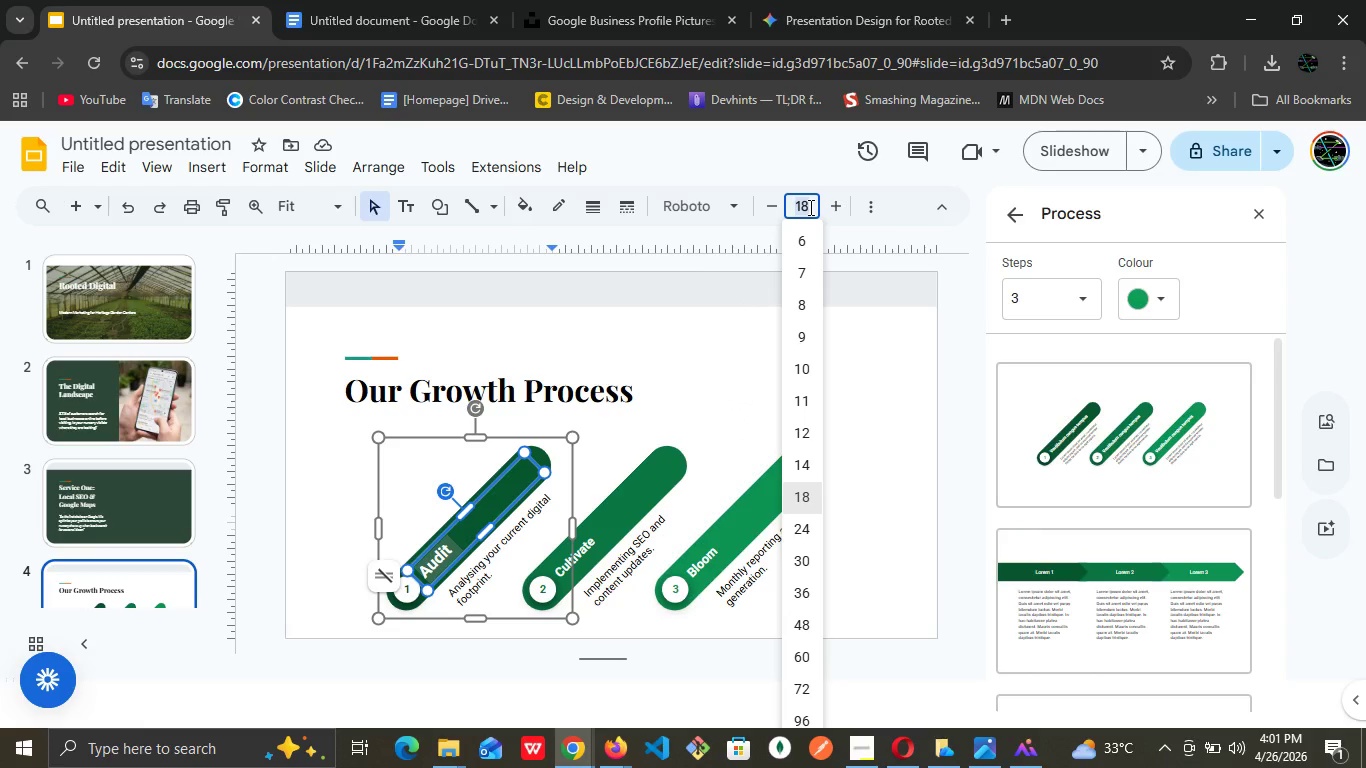 
type(15)
 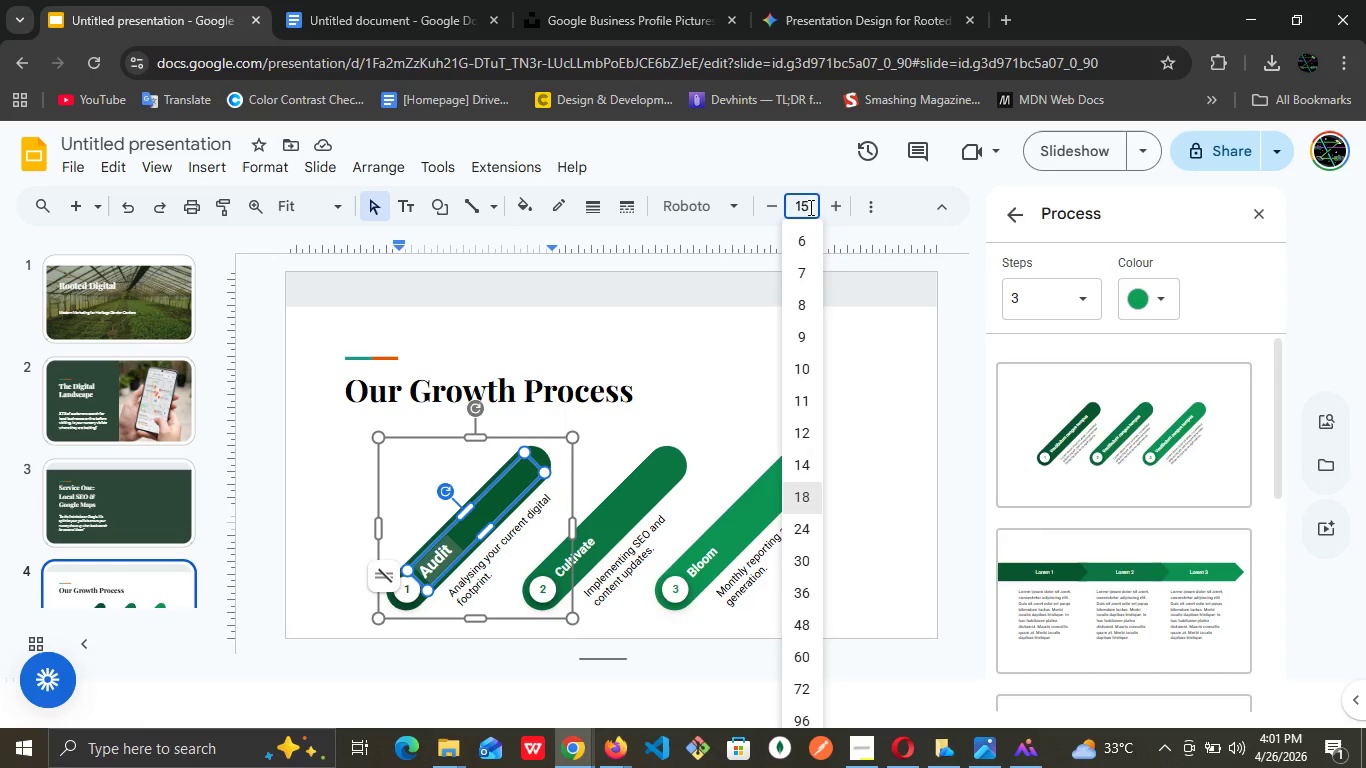 
key(Enter)
 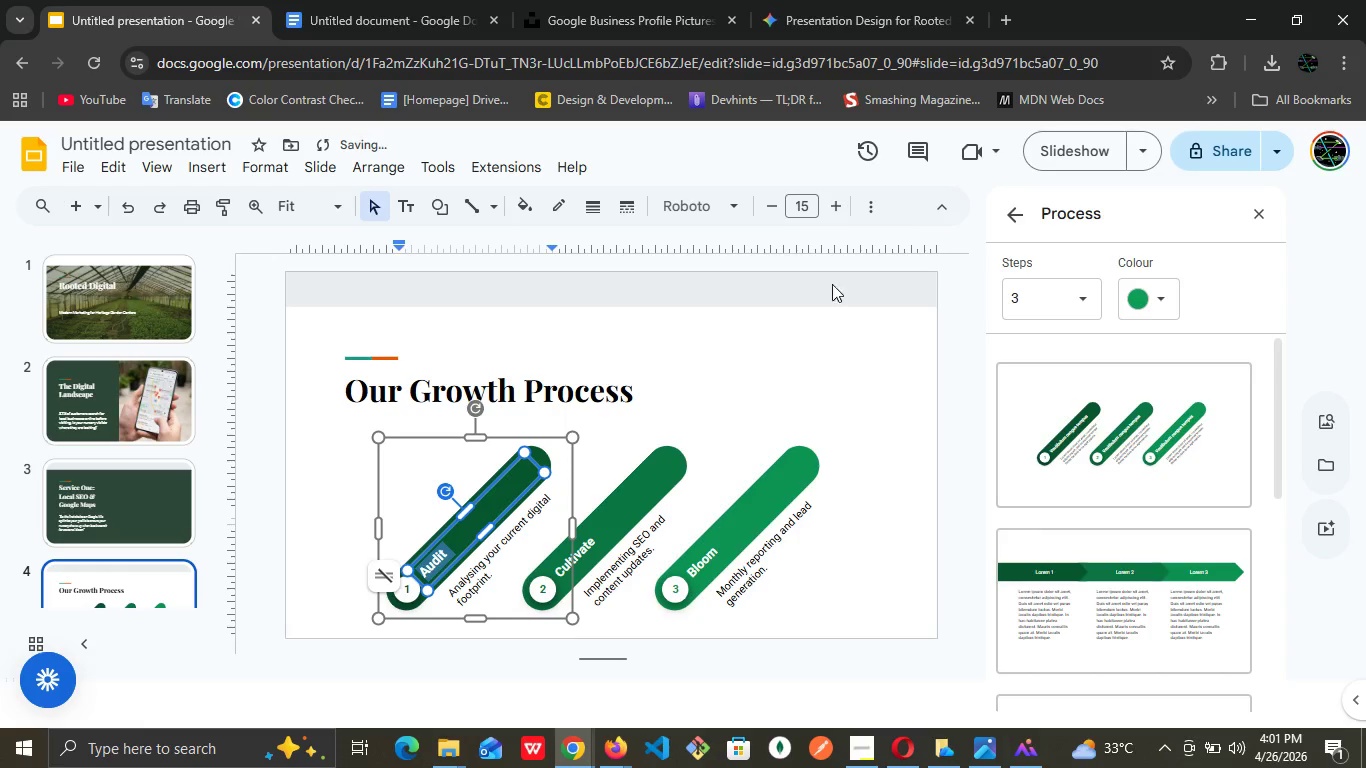 
left_click([730, 445])
 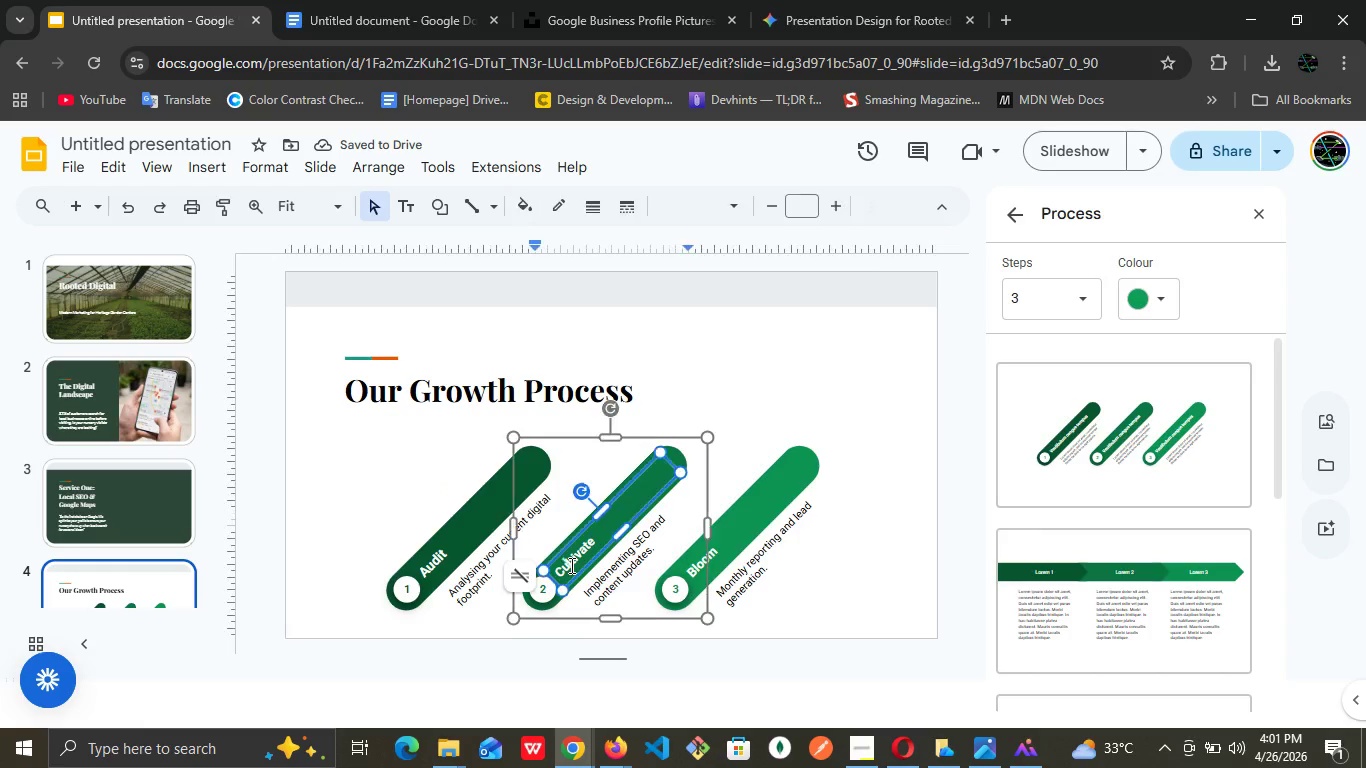 
double_click([570, 565])
 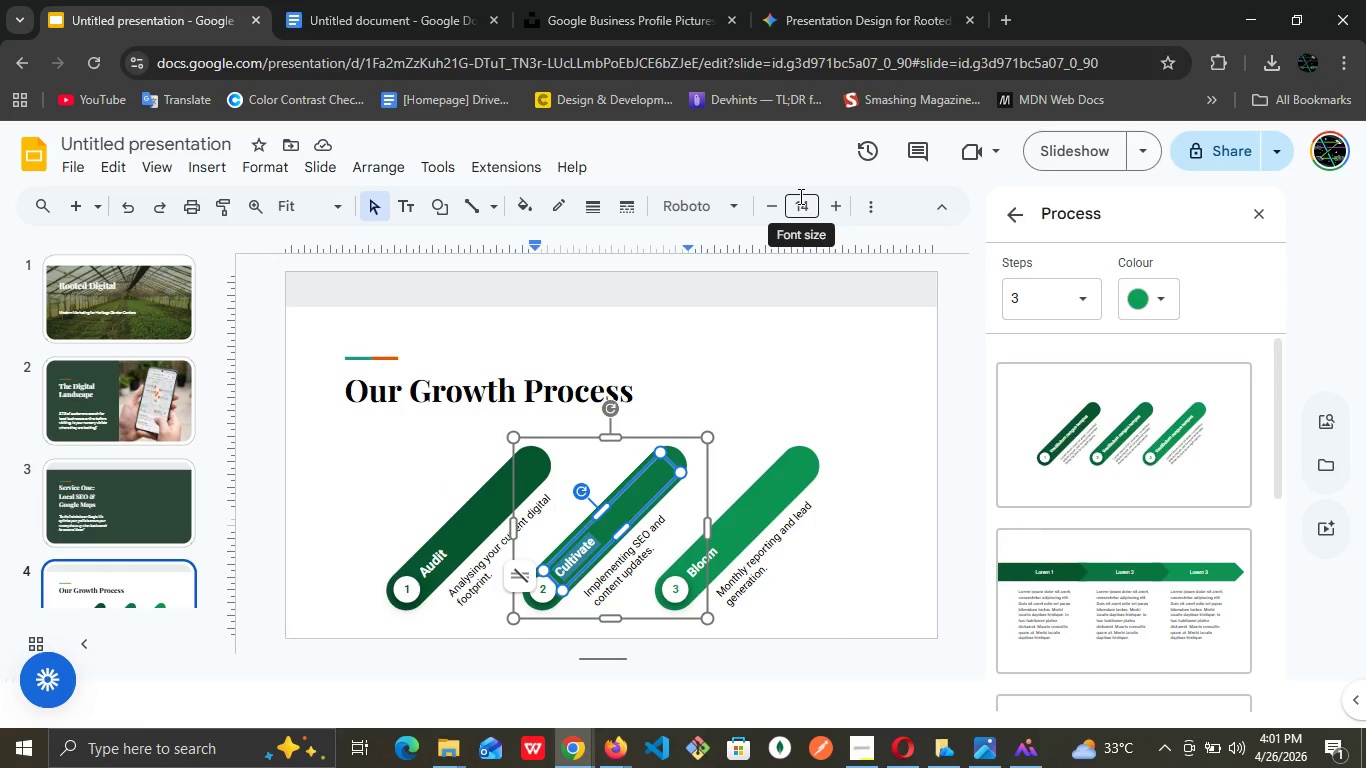 
double_click([799, 196])
 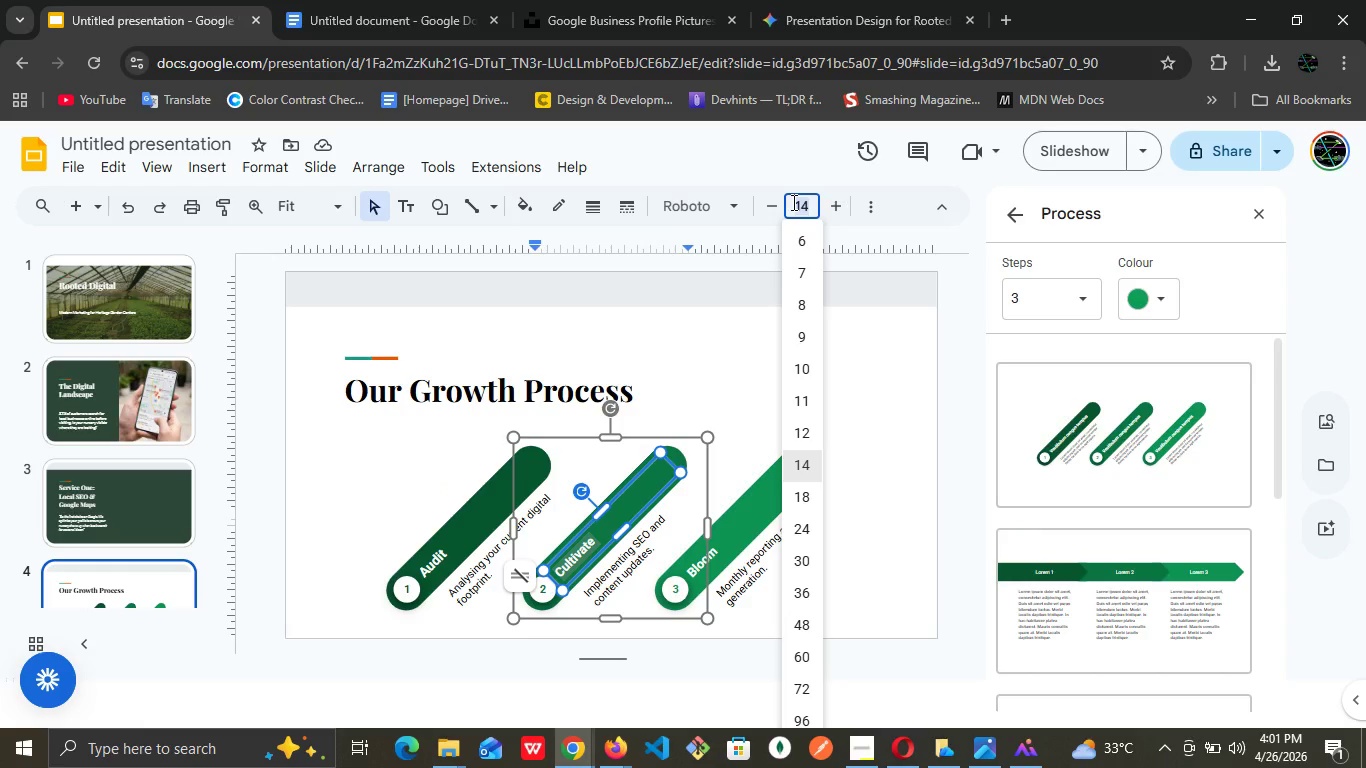 
type(15)
 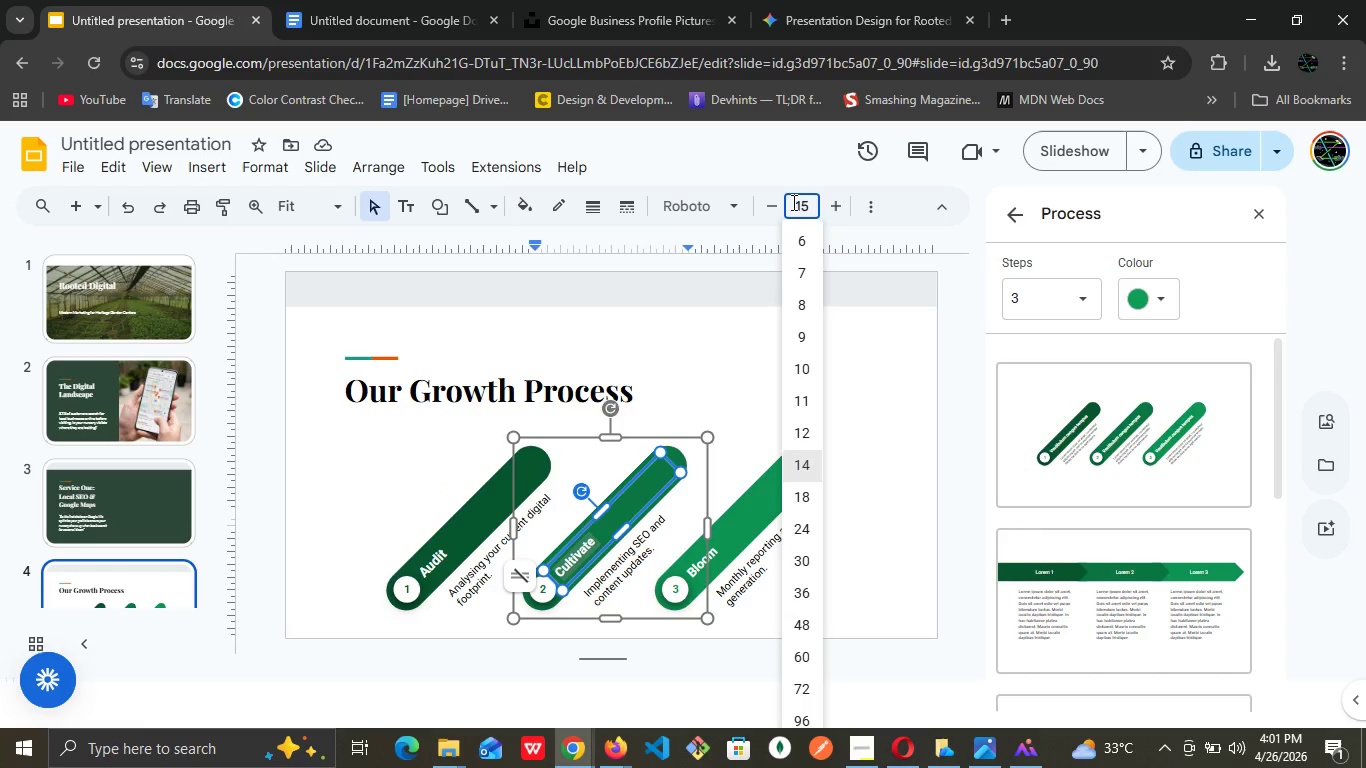 
key(Enter)
 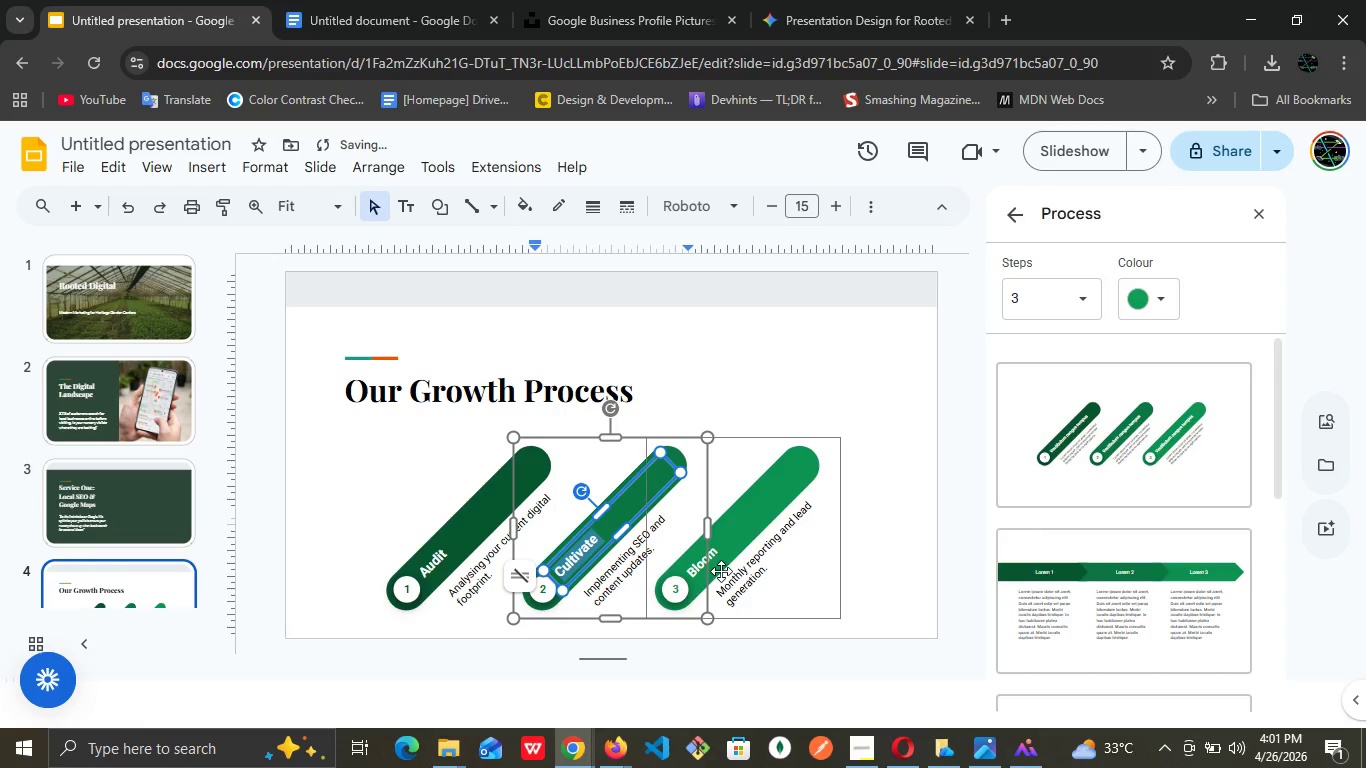 
left_click([715, 556])
 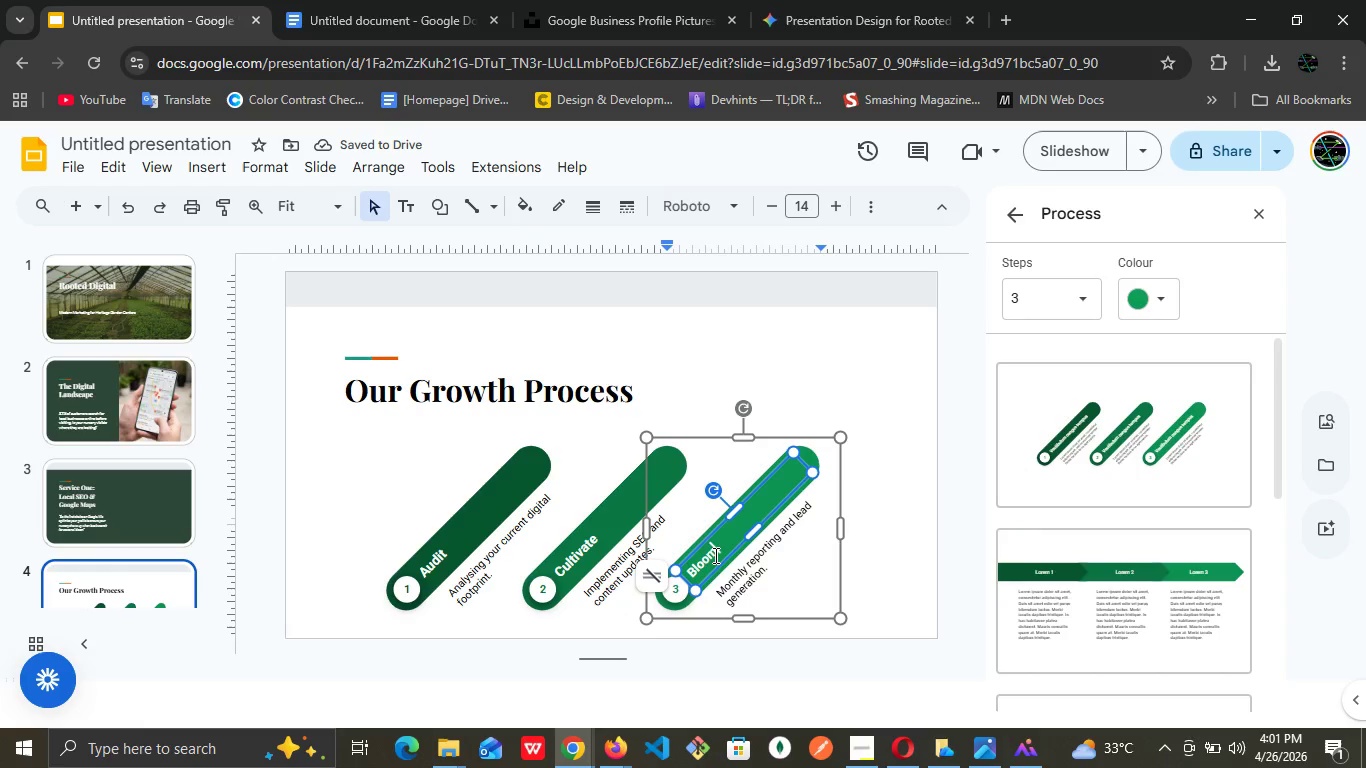 
double_click([714, 555])
 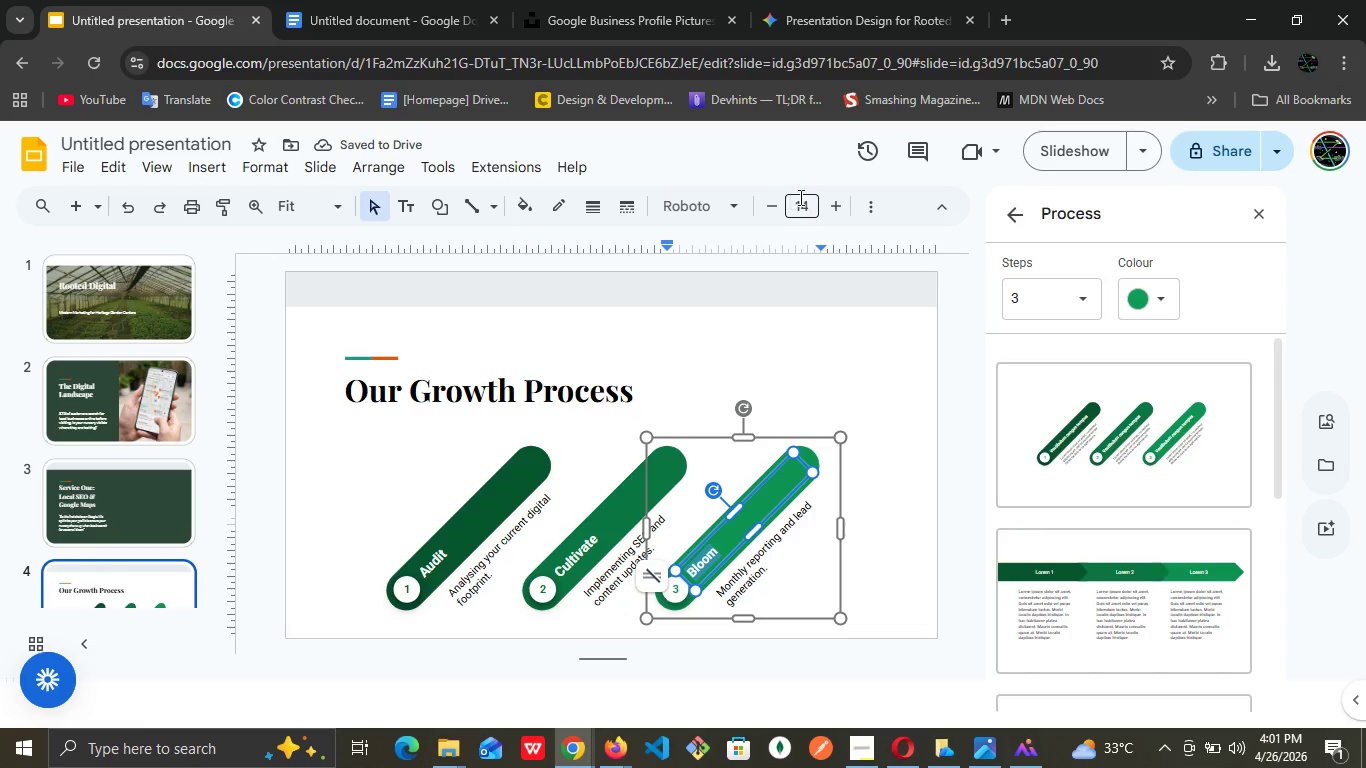 
left_click([810, 200])
 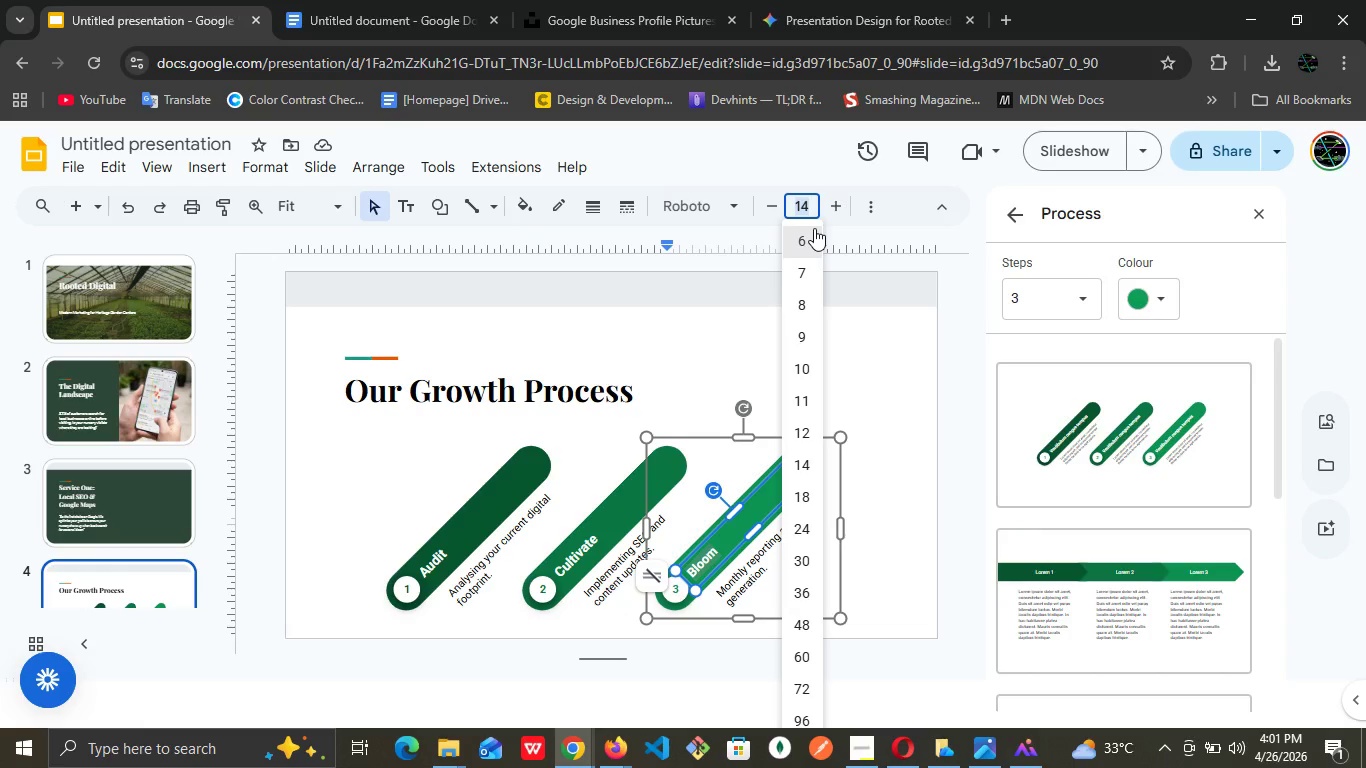 
type(15)
 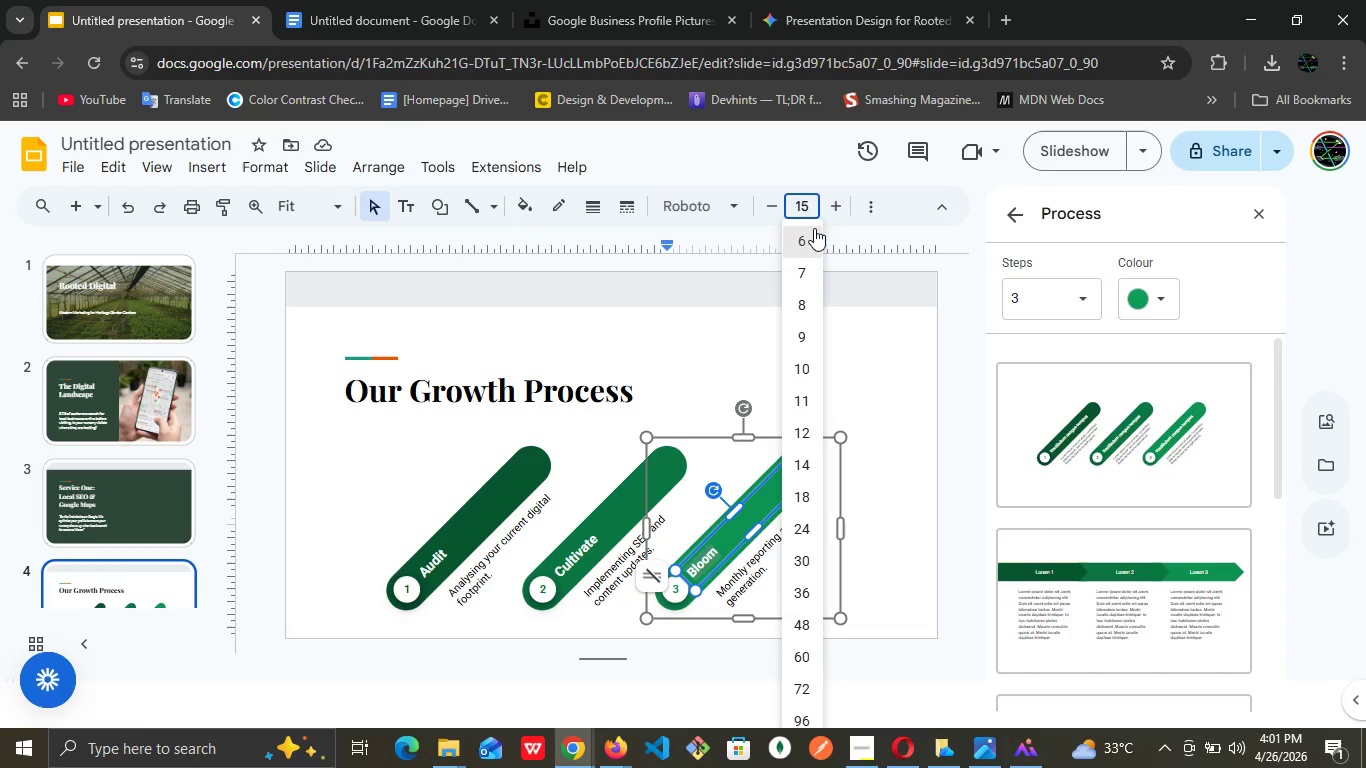 
key(Enter)
 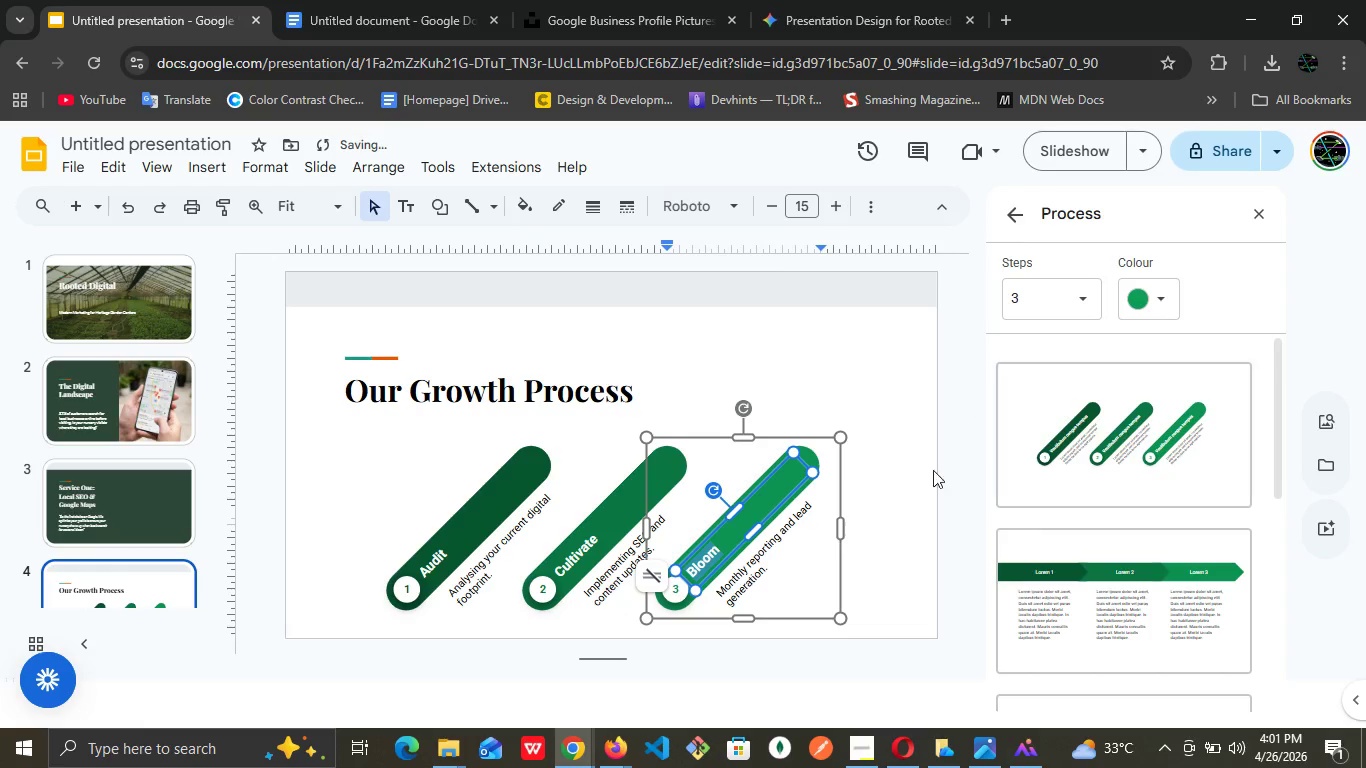 
left_click([881, 505])
 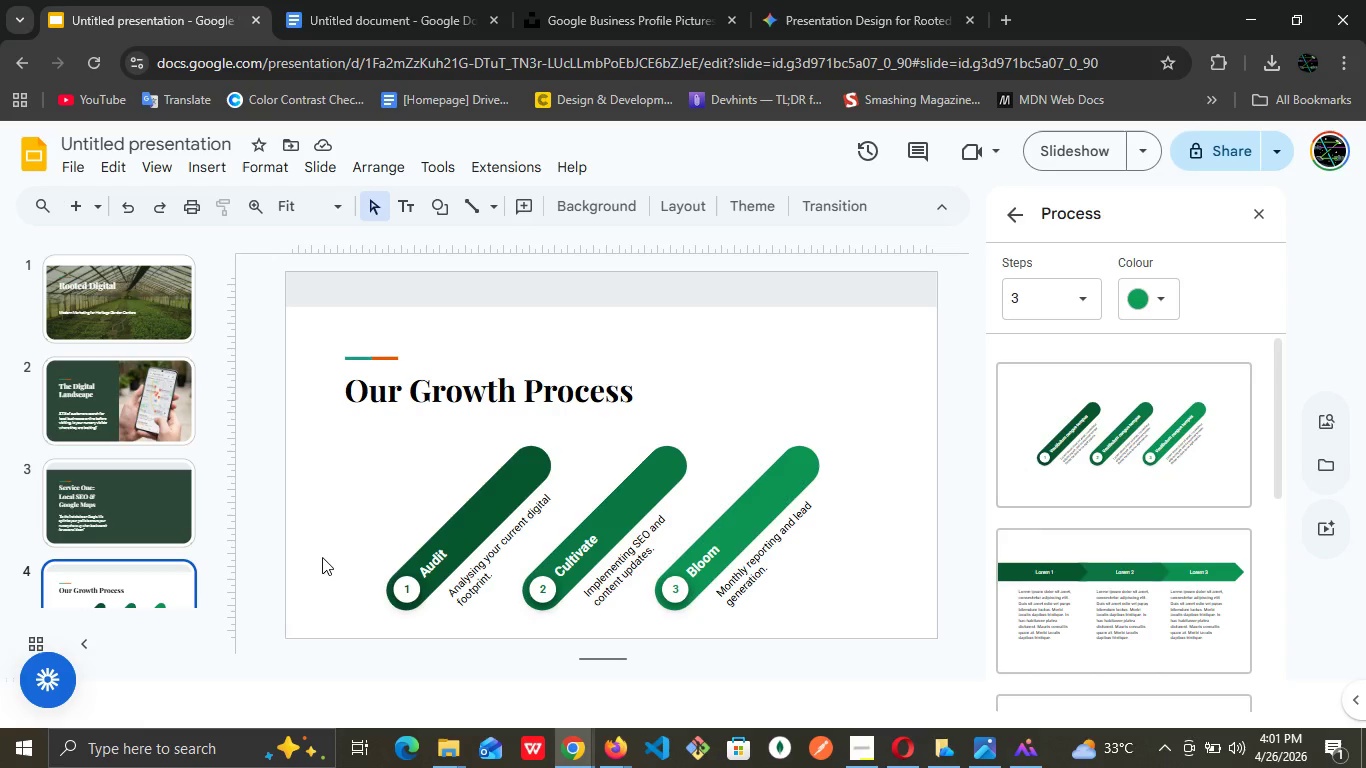 
wait(7.0)
 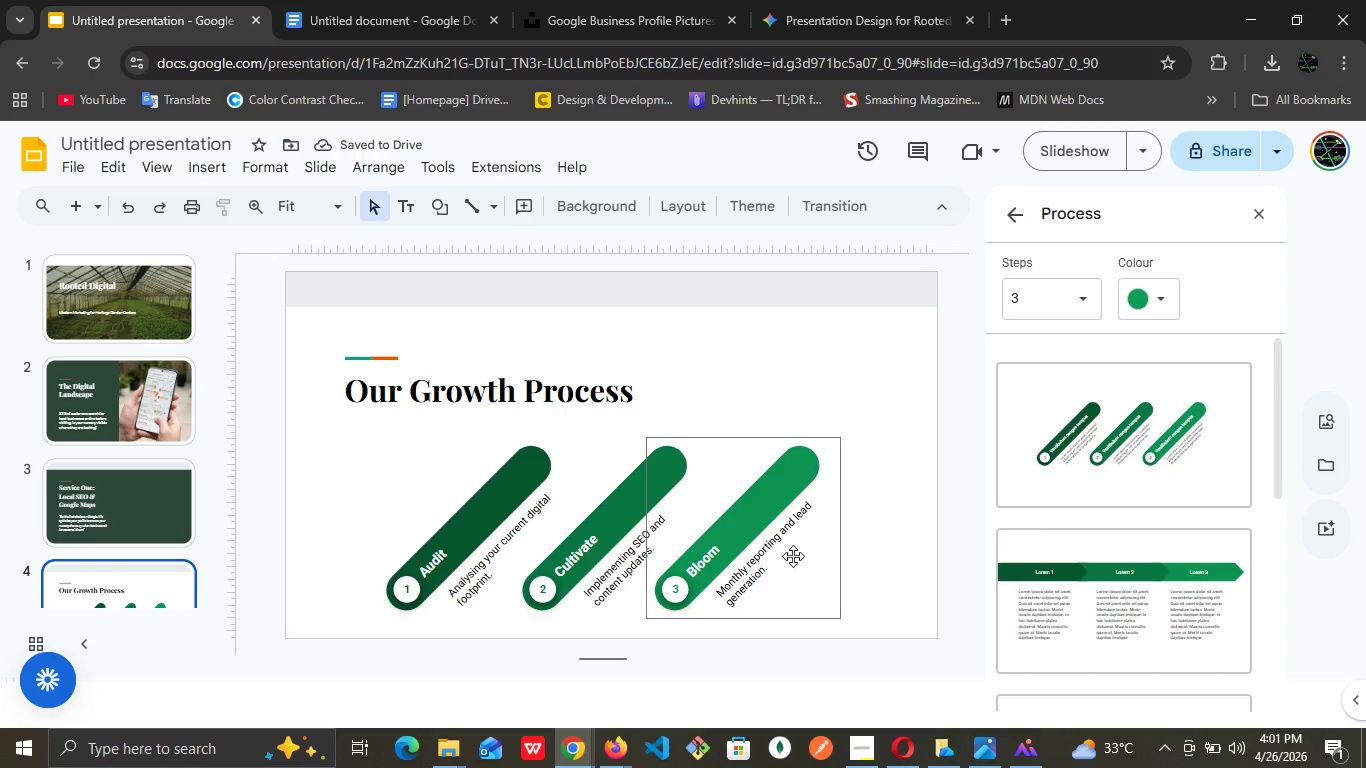 
left_click([641, 331])
 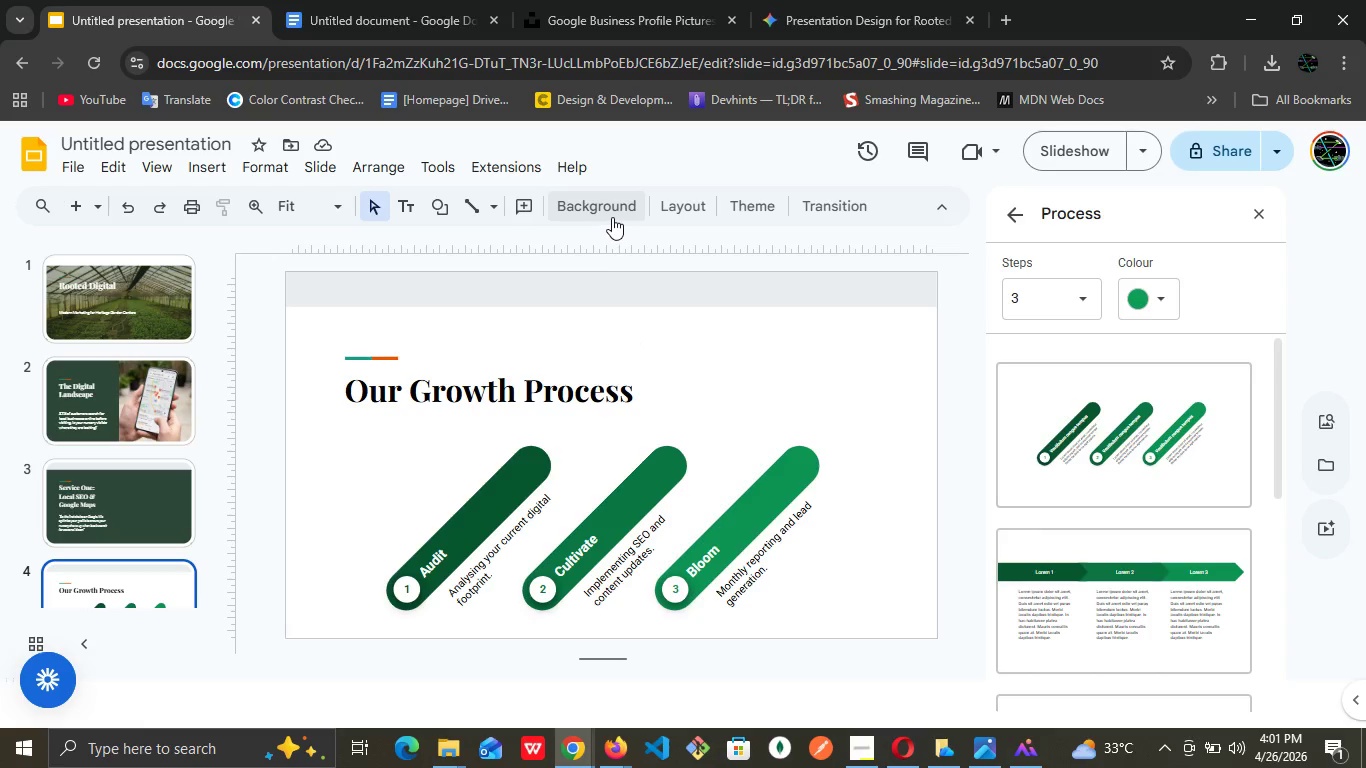 
left_click([612, 217])
 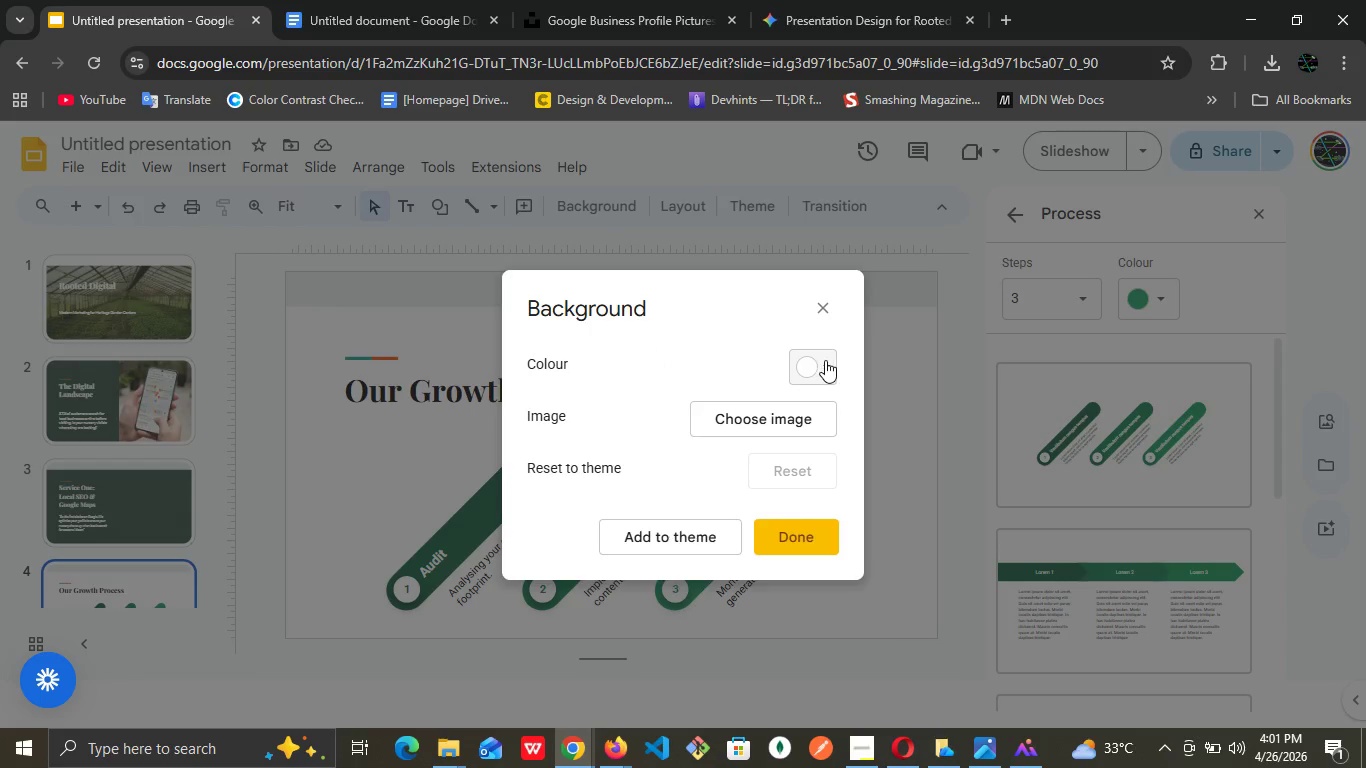 
left_click([825, 360])
 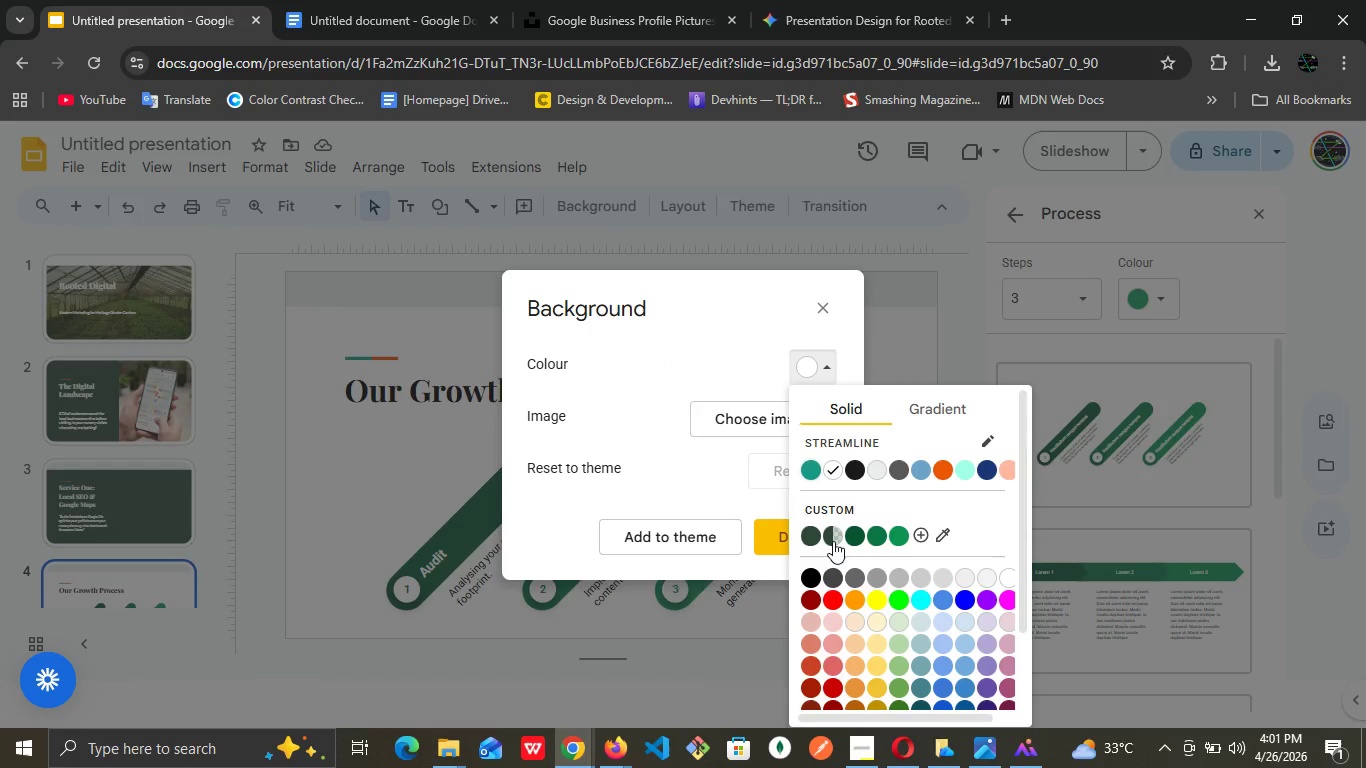 
left_click([830, 536])
 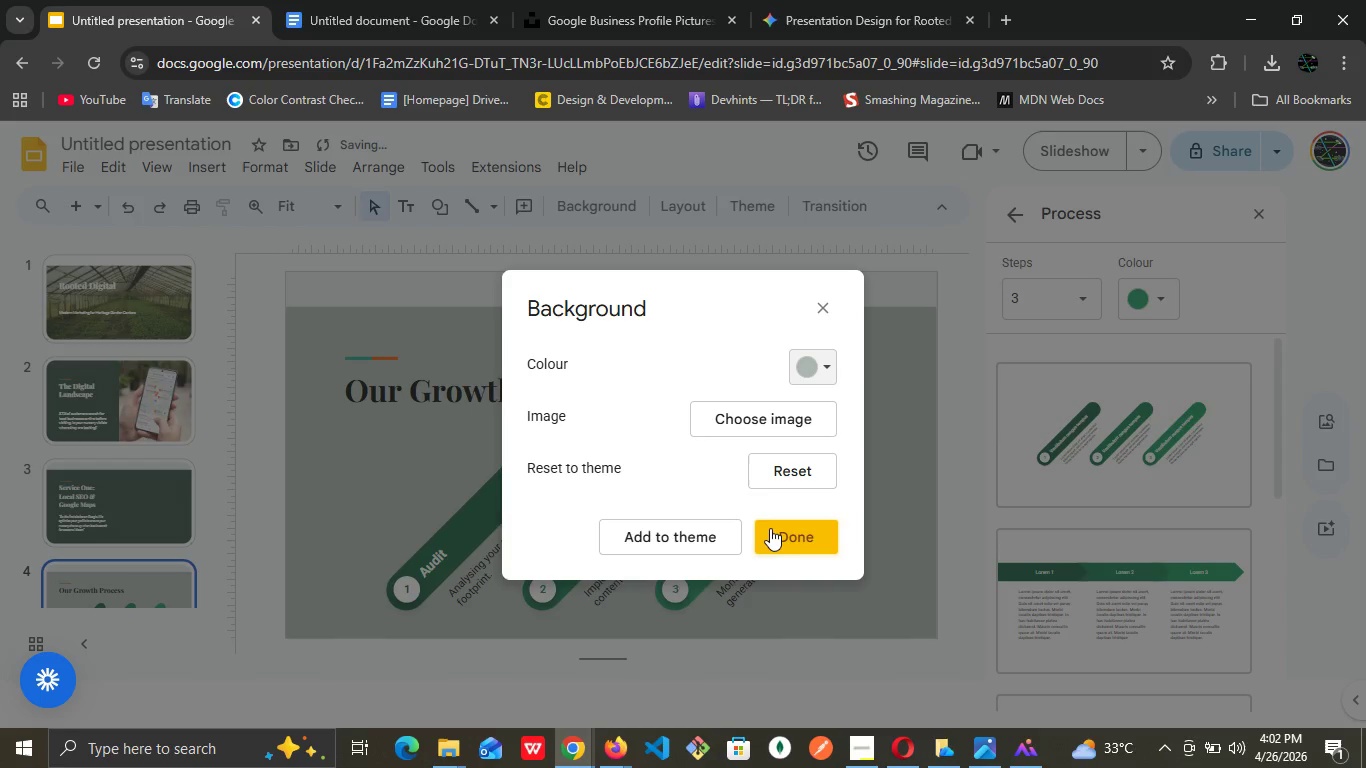 
left_click([787, 540])
 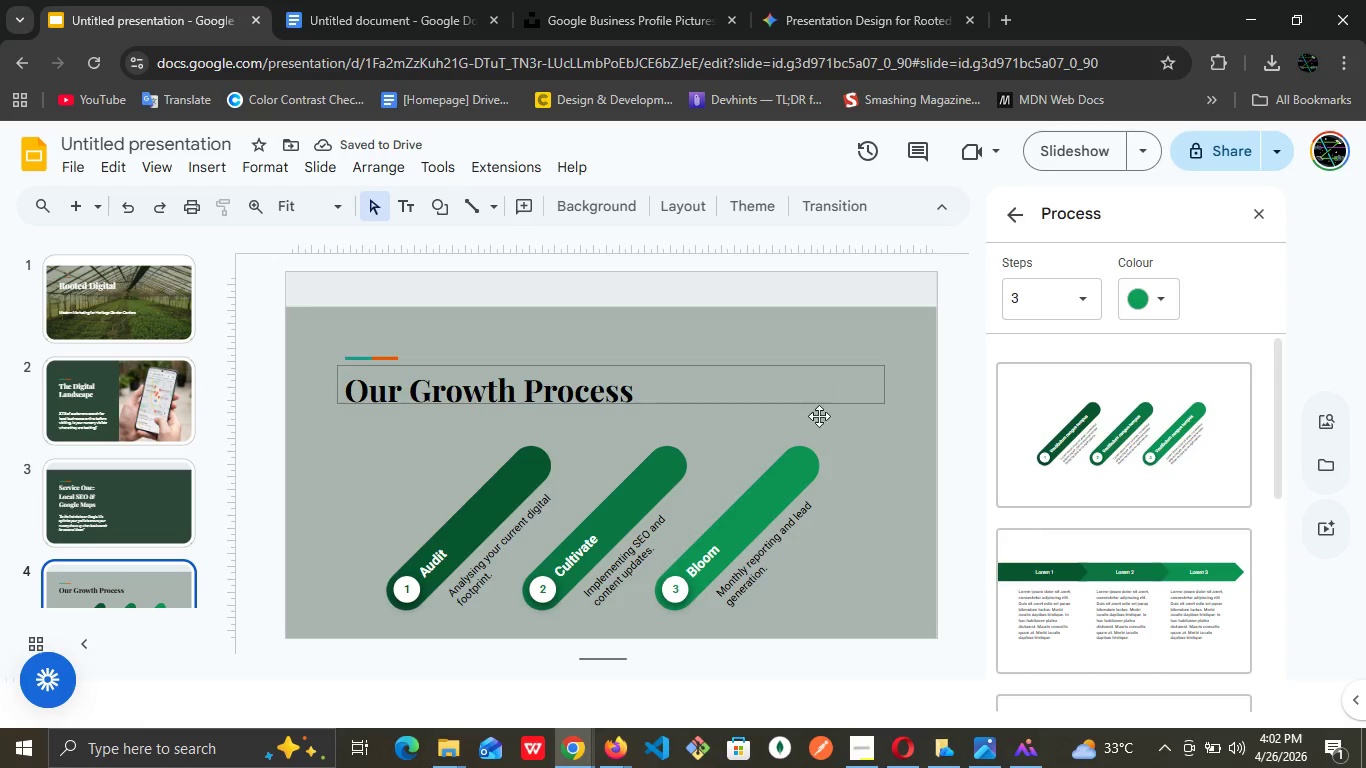 
left_click([957, 393])
 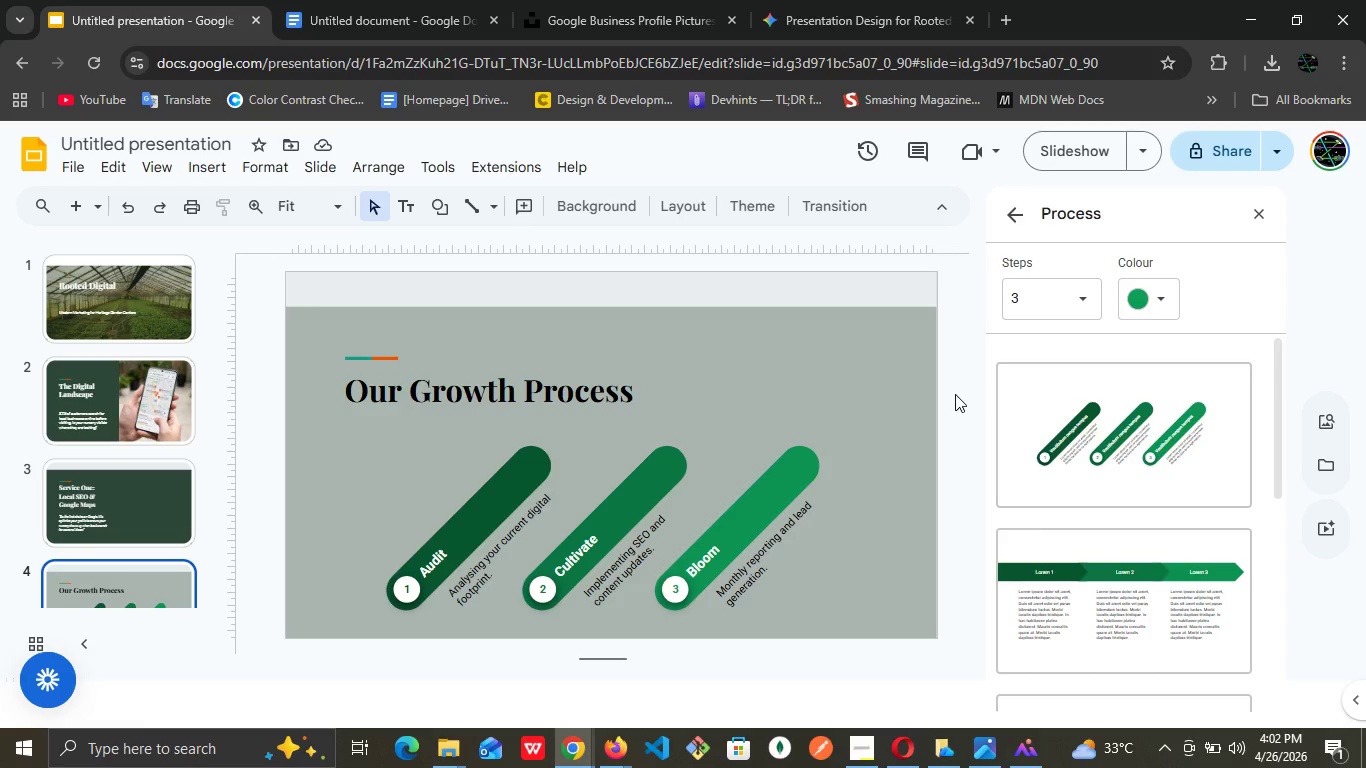 
wait(9.53)
 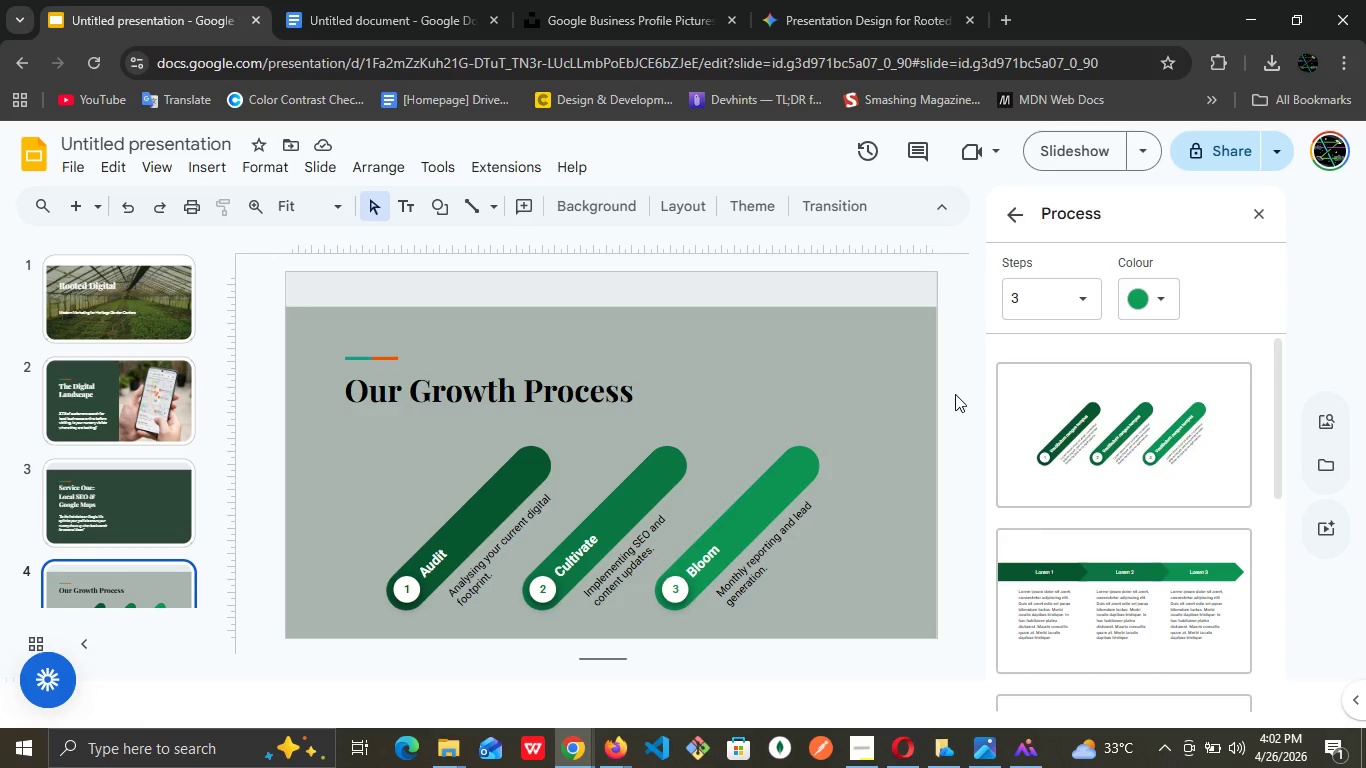 
double_click([635, 544])
 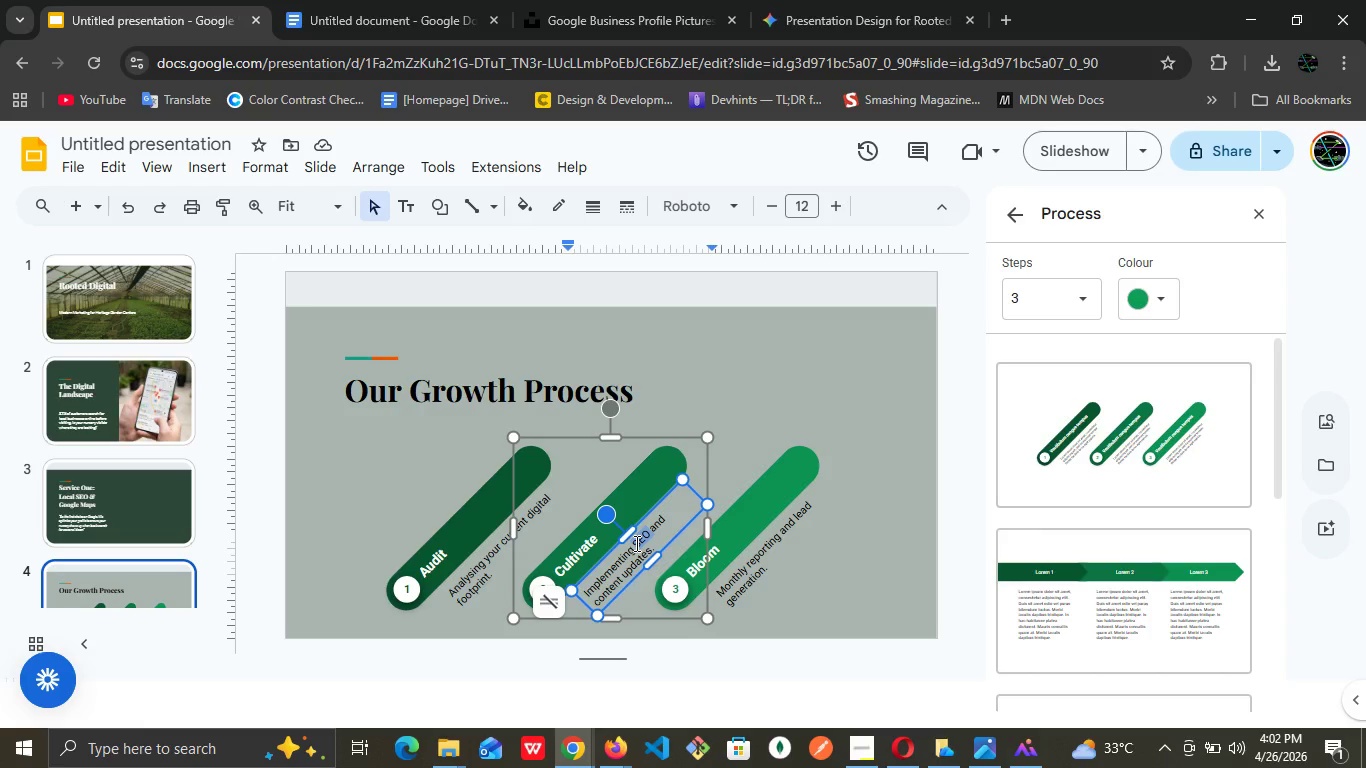 
triple_click([635, 543])
 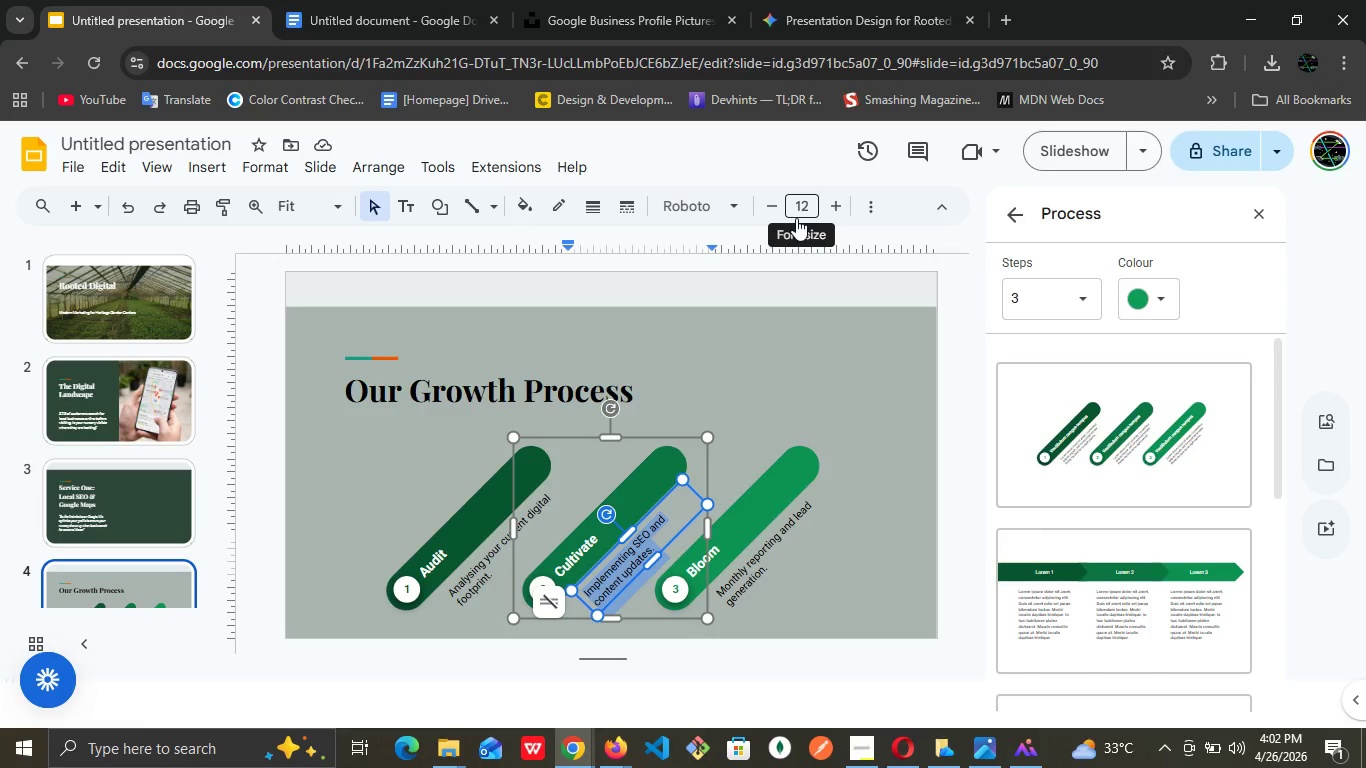 
left_click([802, 210])
 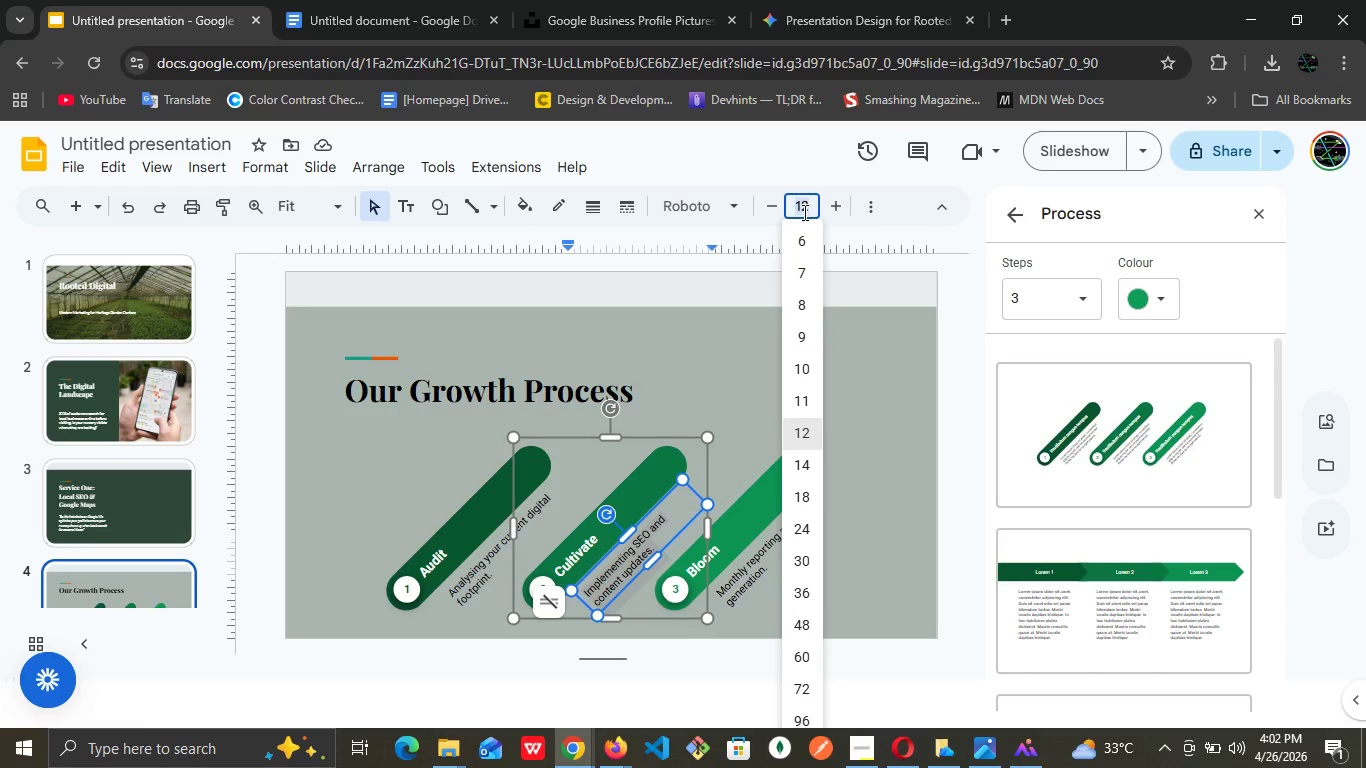 
type(13)
 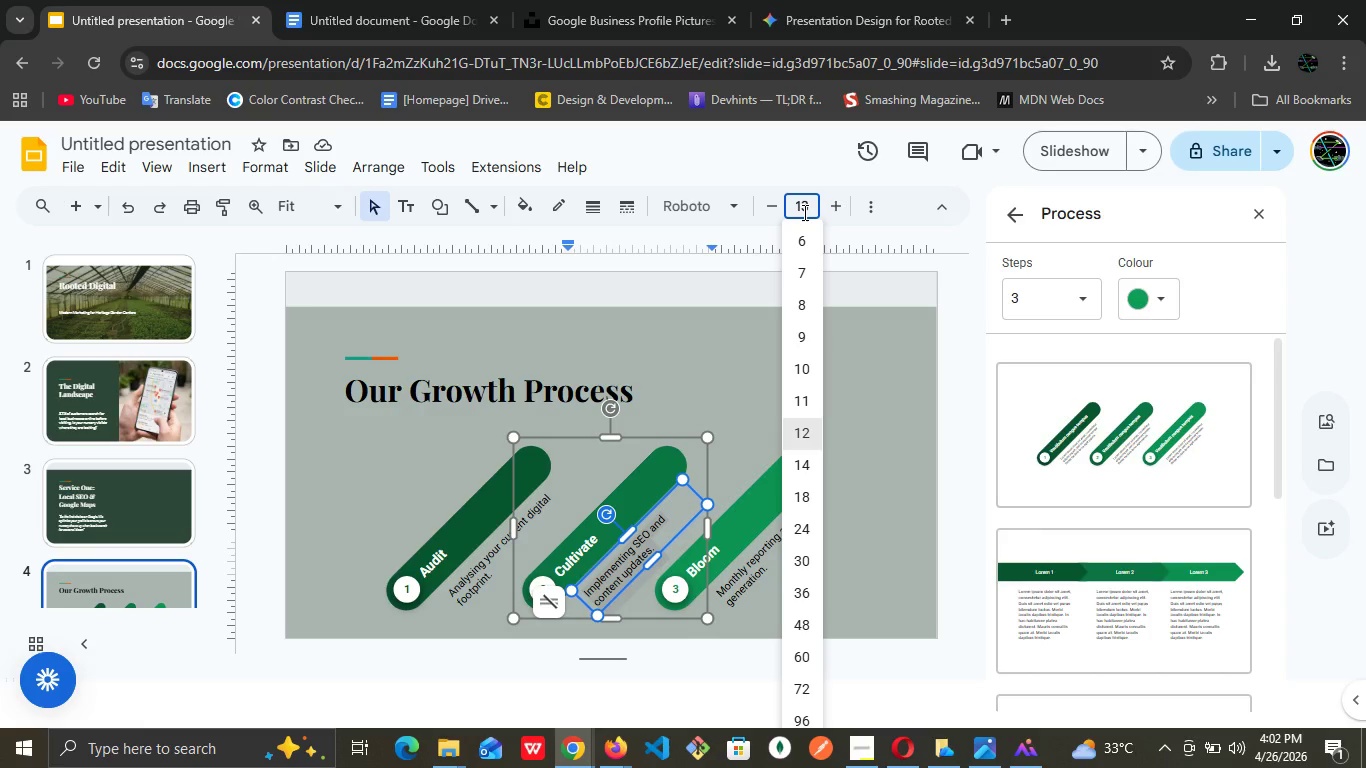 
key(Enter)
 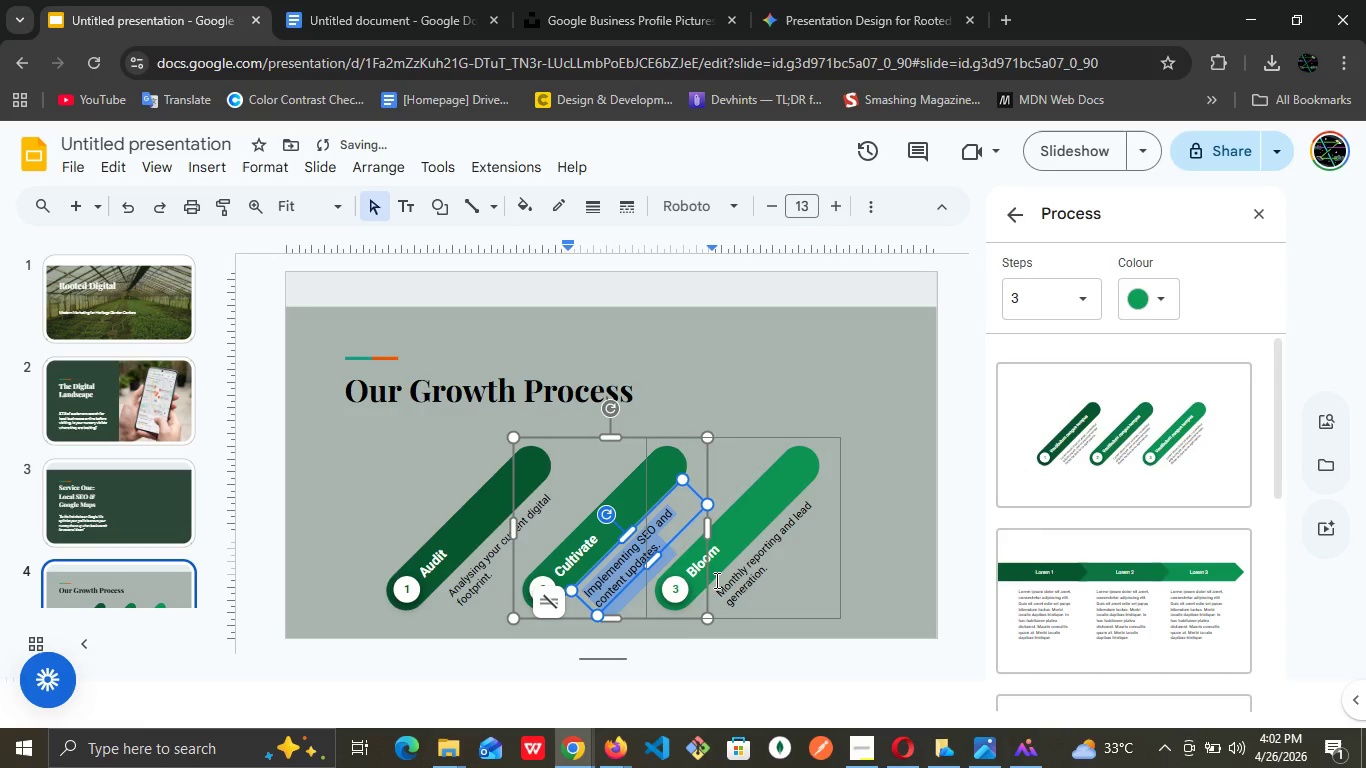 
left_click([761, 560])
 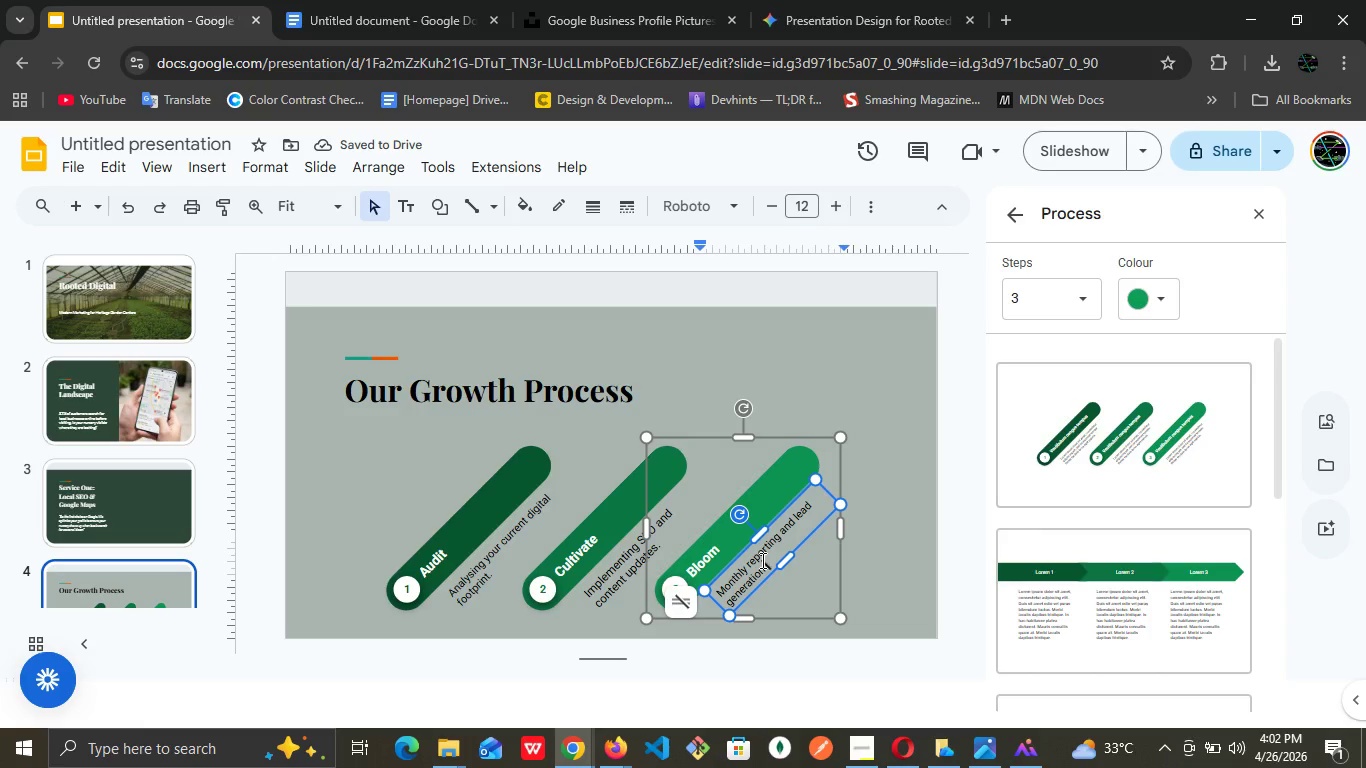 
double_click([761, 560])
 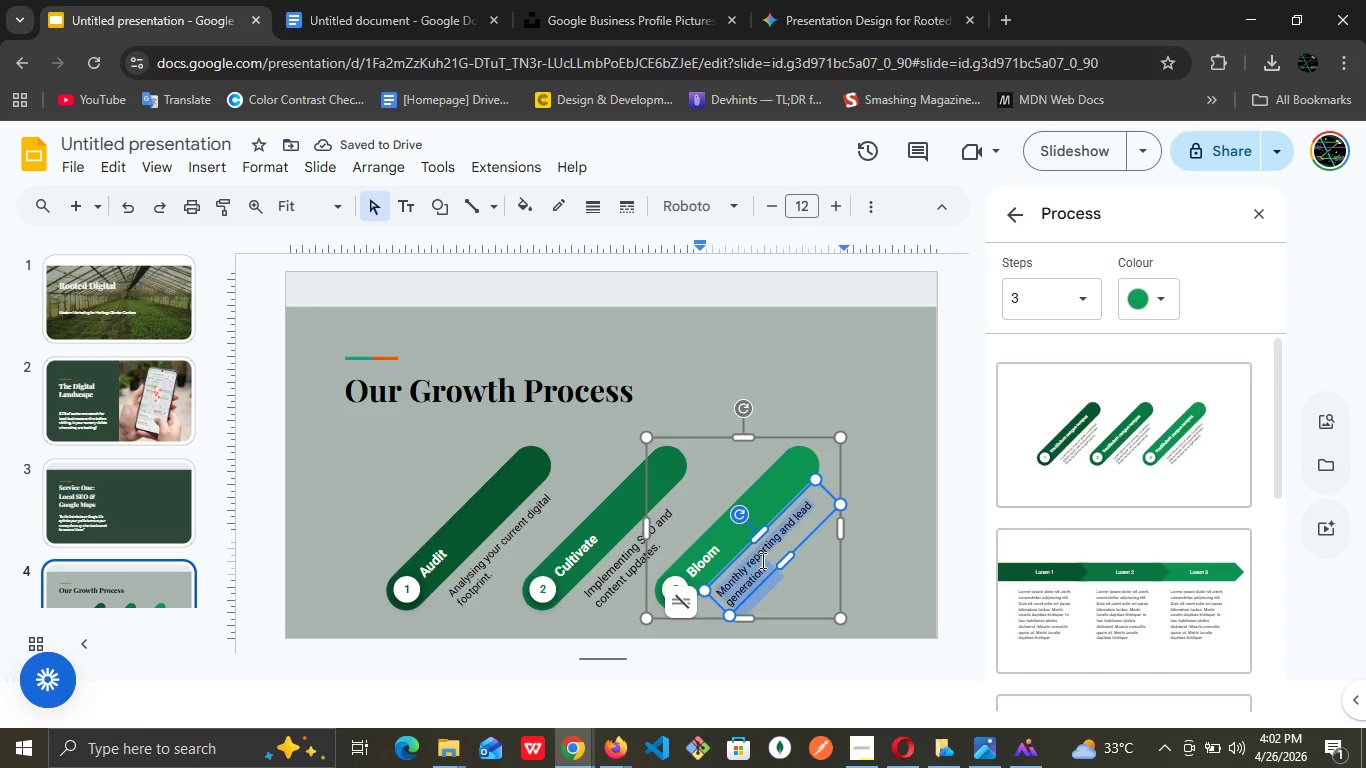 
triple_click([761, 560])
 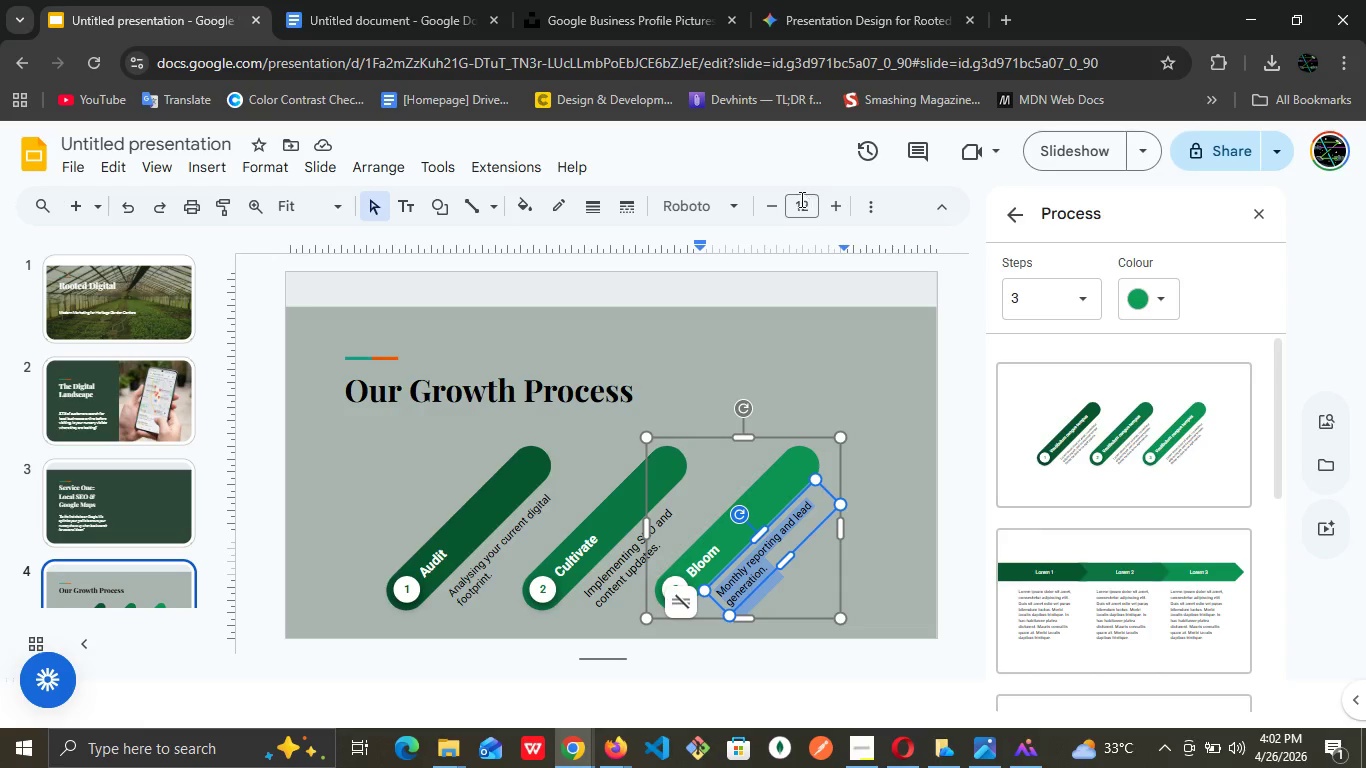 
left_click([799, 200])
 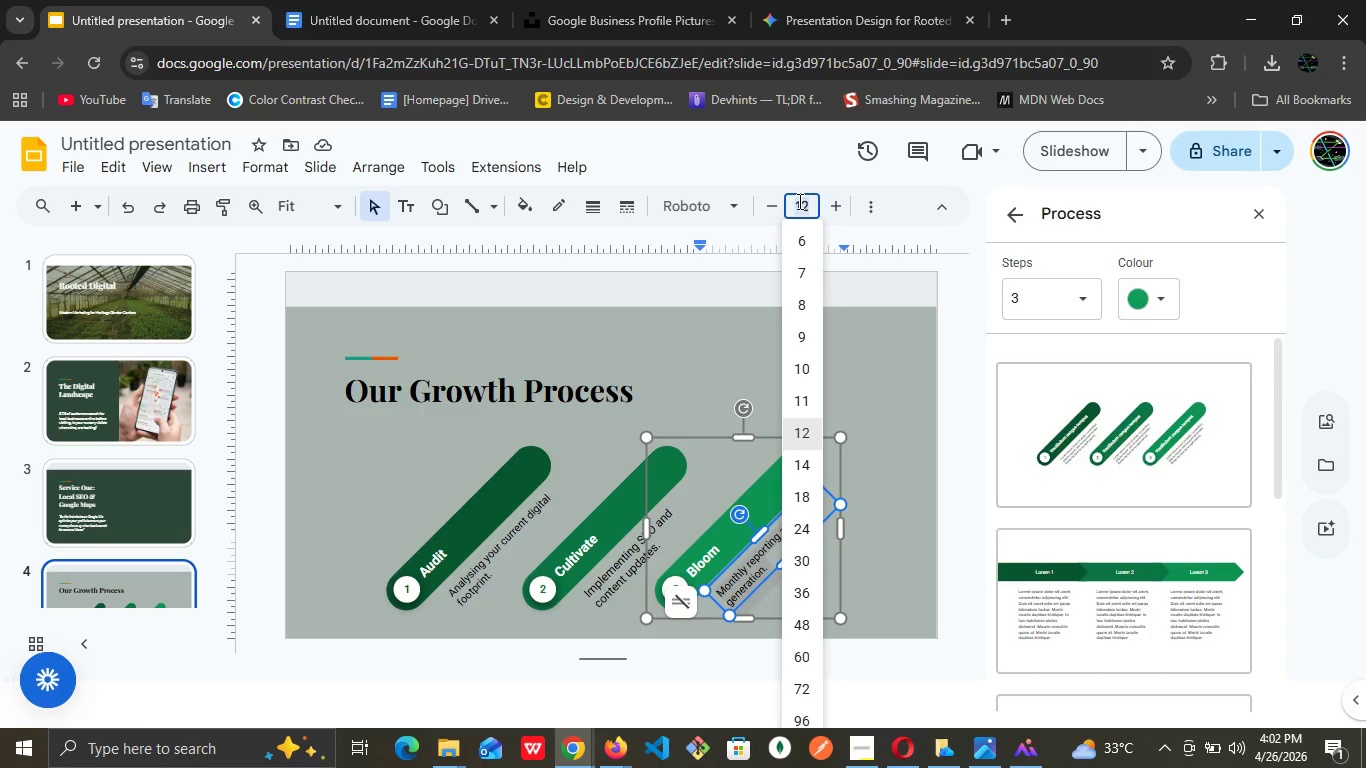 
type(13)
 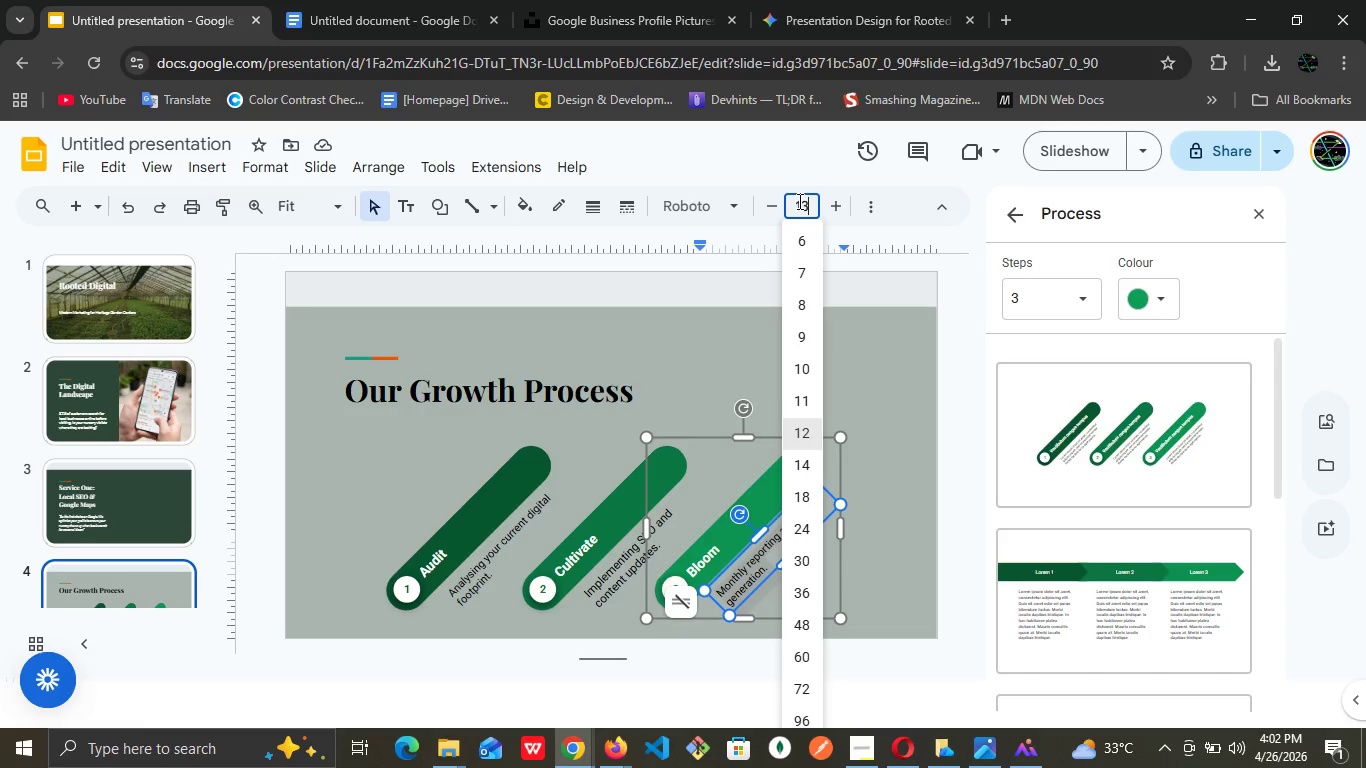 
key(Enter)
 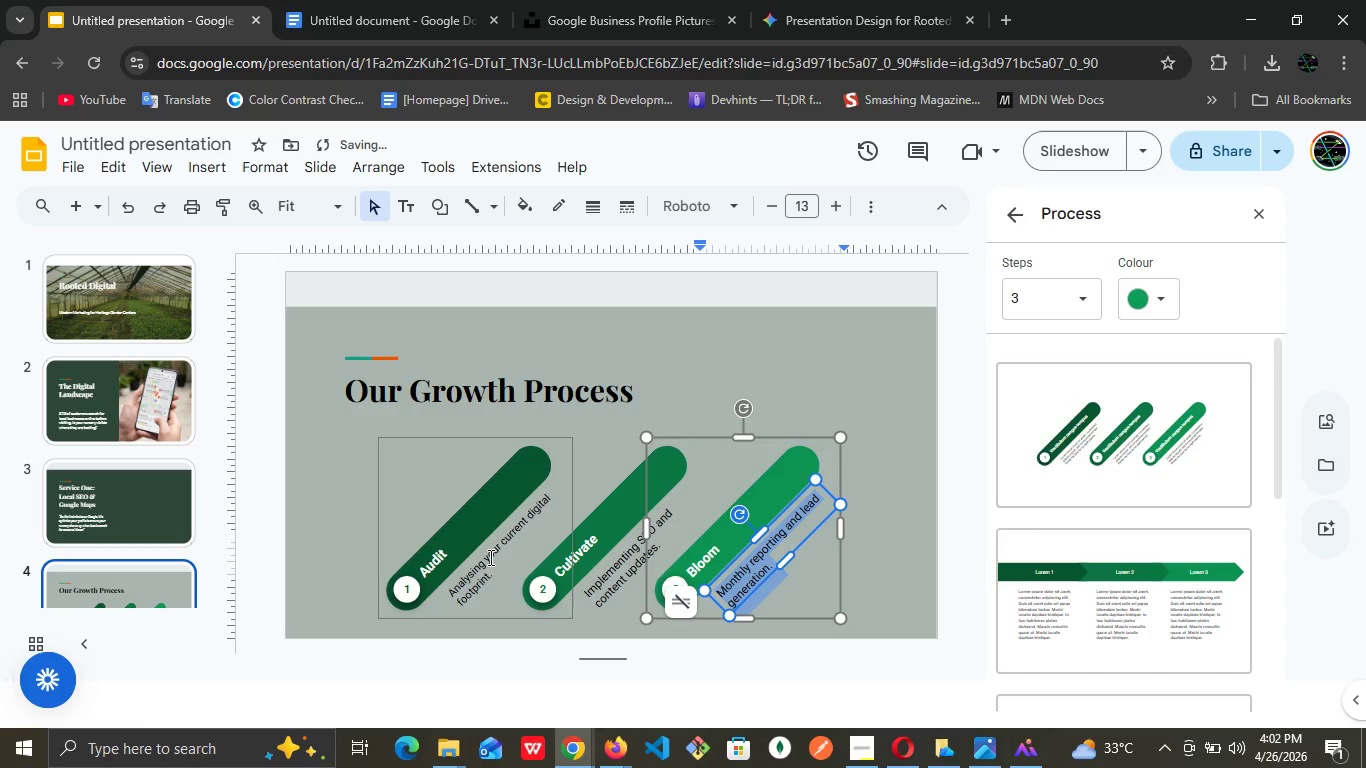 
double_click([489, 557])
 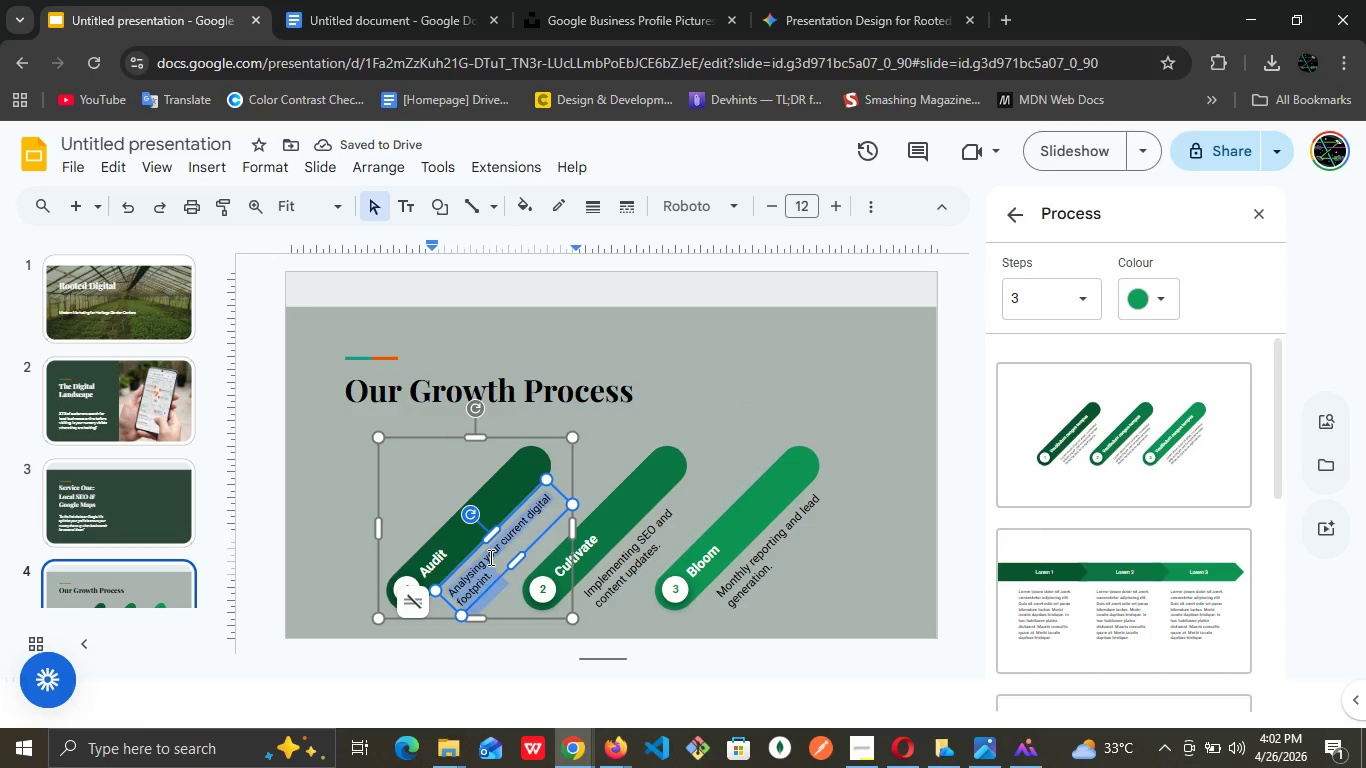 
triple_click([489, 557])
 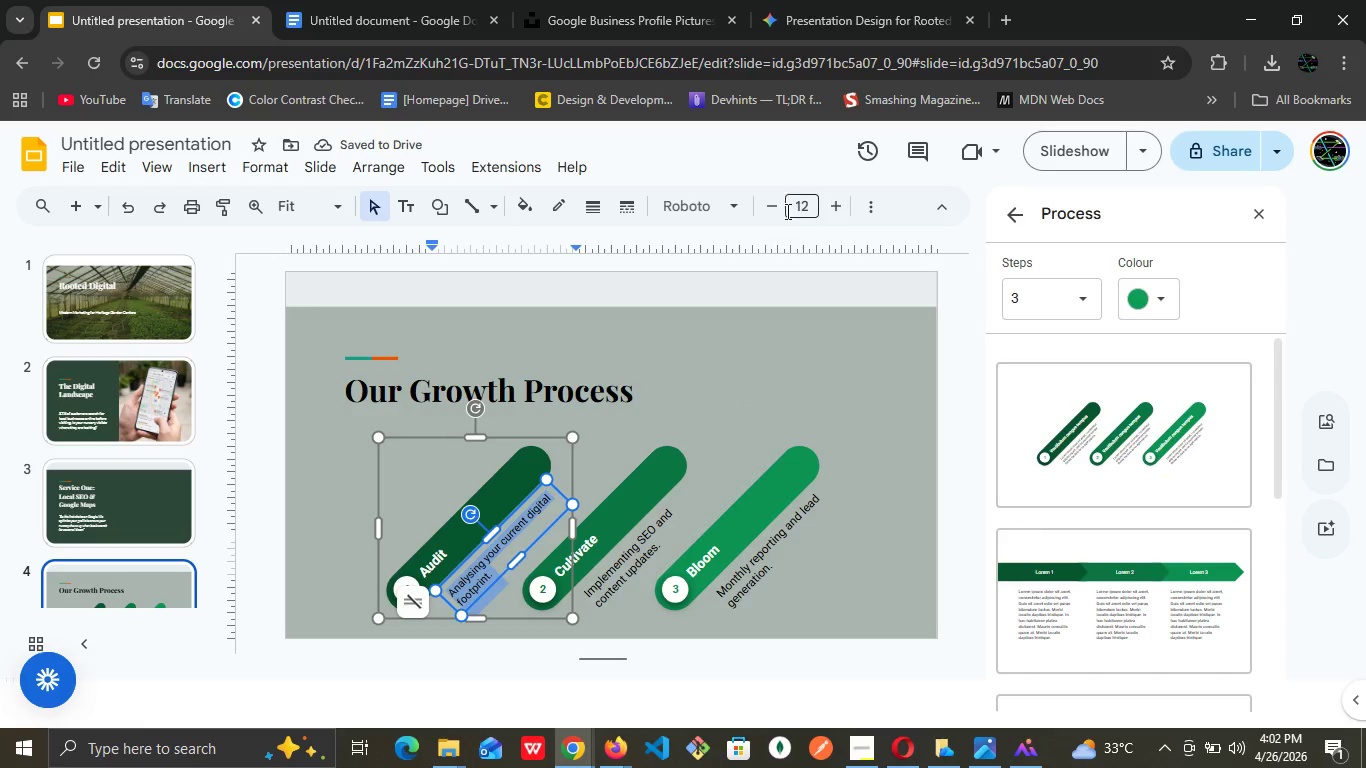 
left_click([802, 198])
 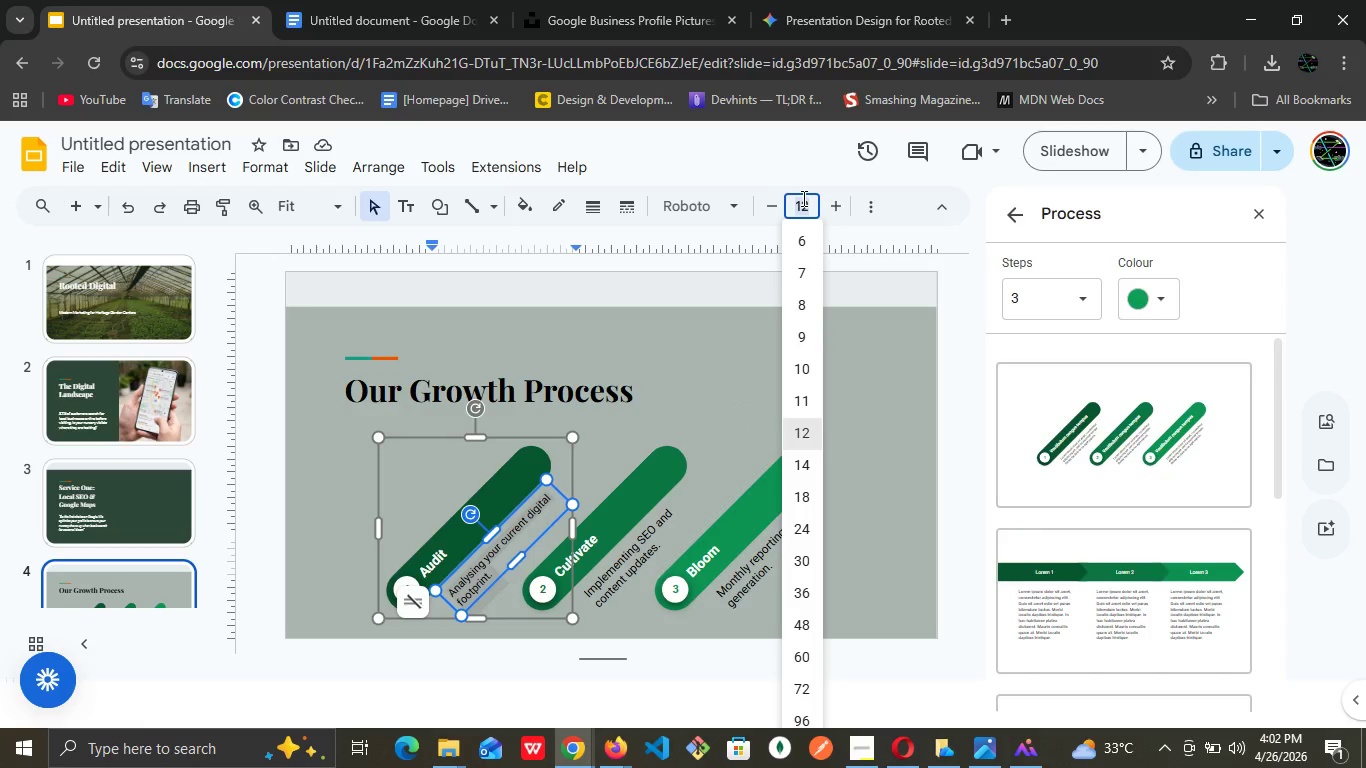 
type(13)
 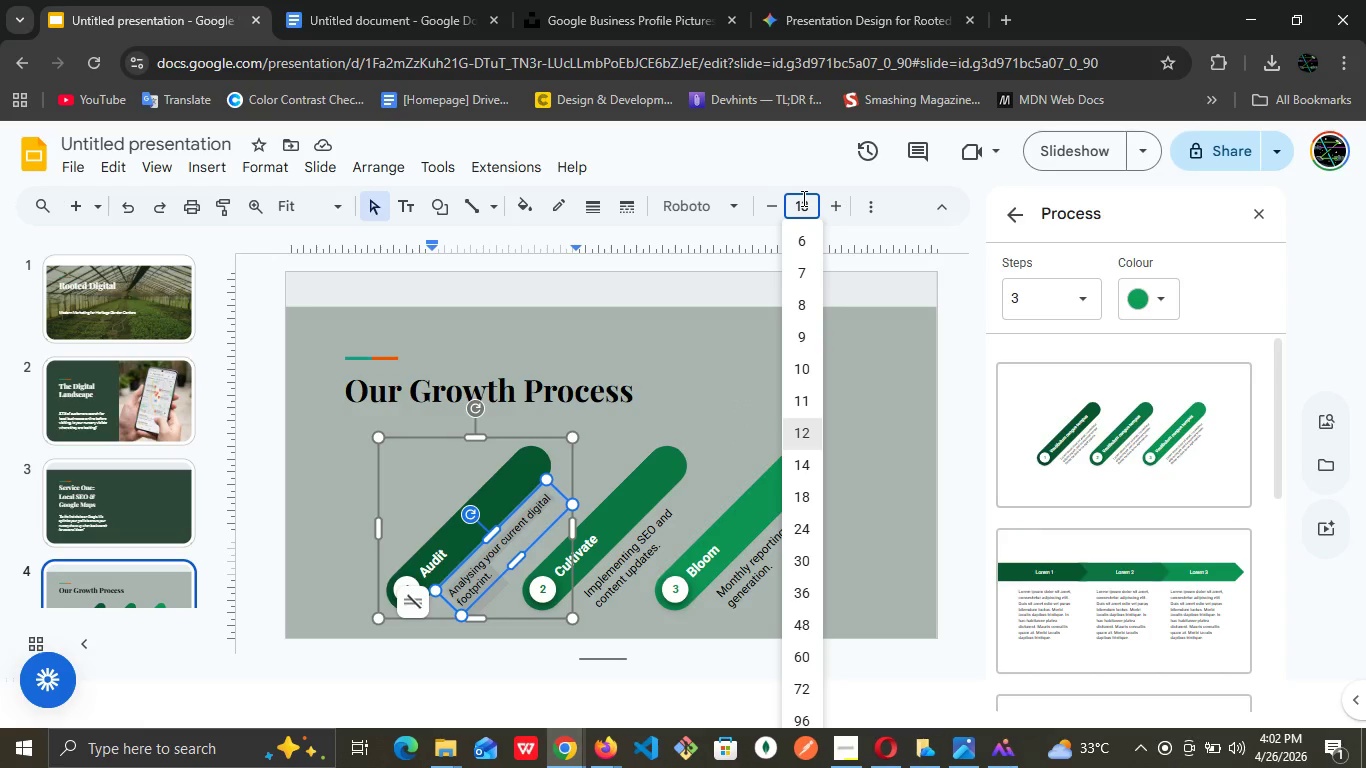 
key(Enter)
 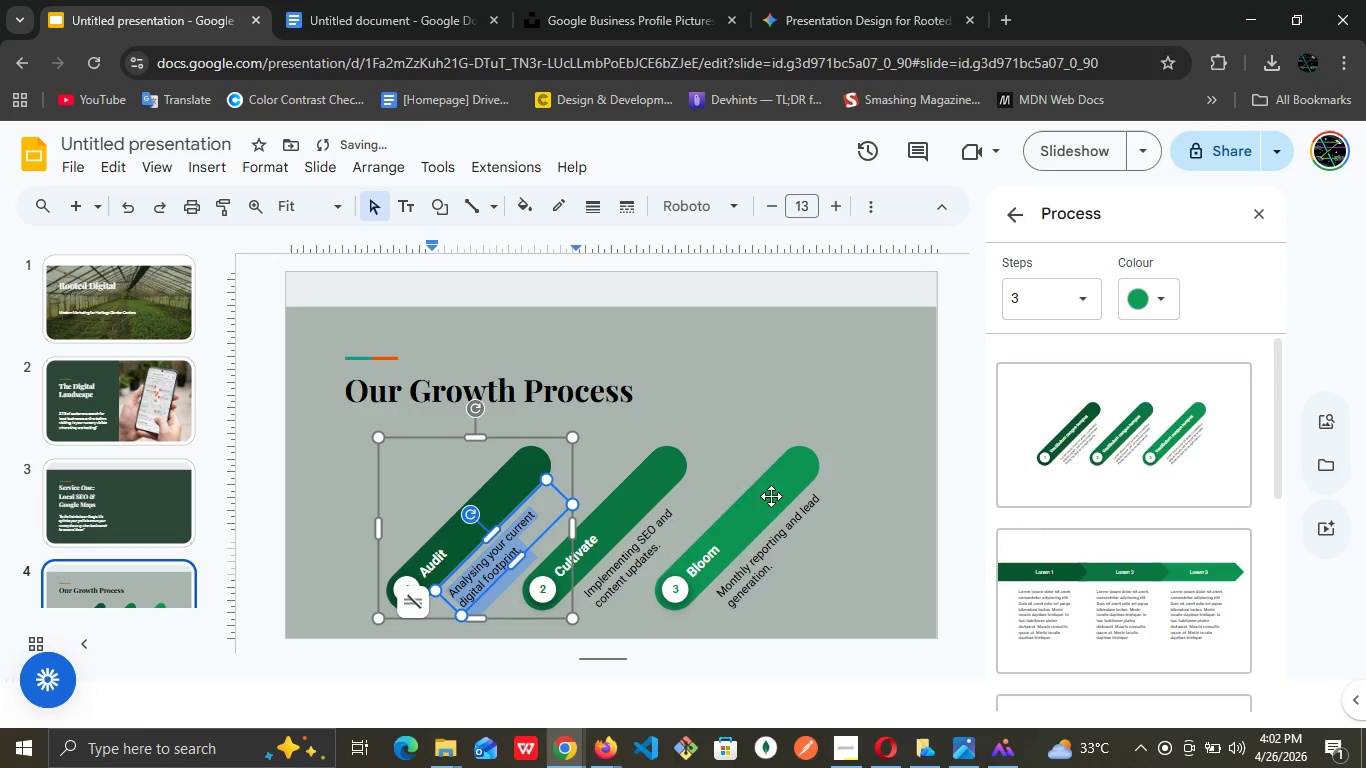 
mouse_move([843, 337])
 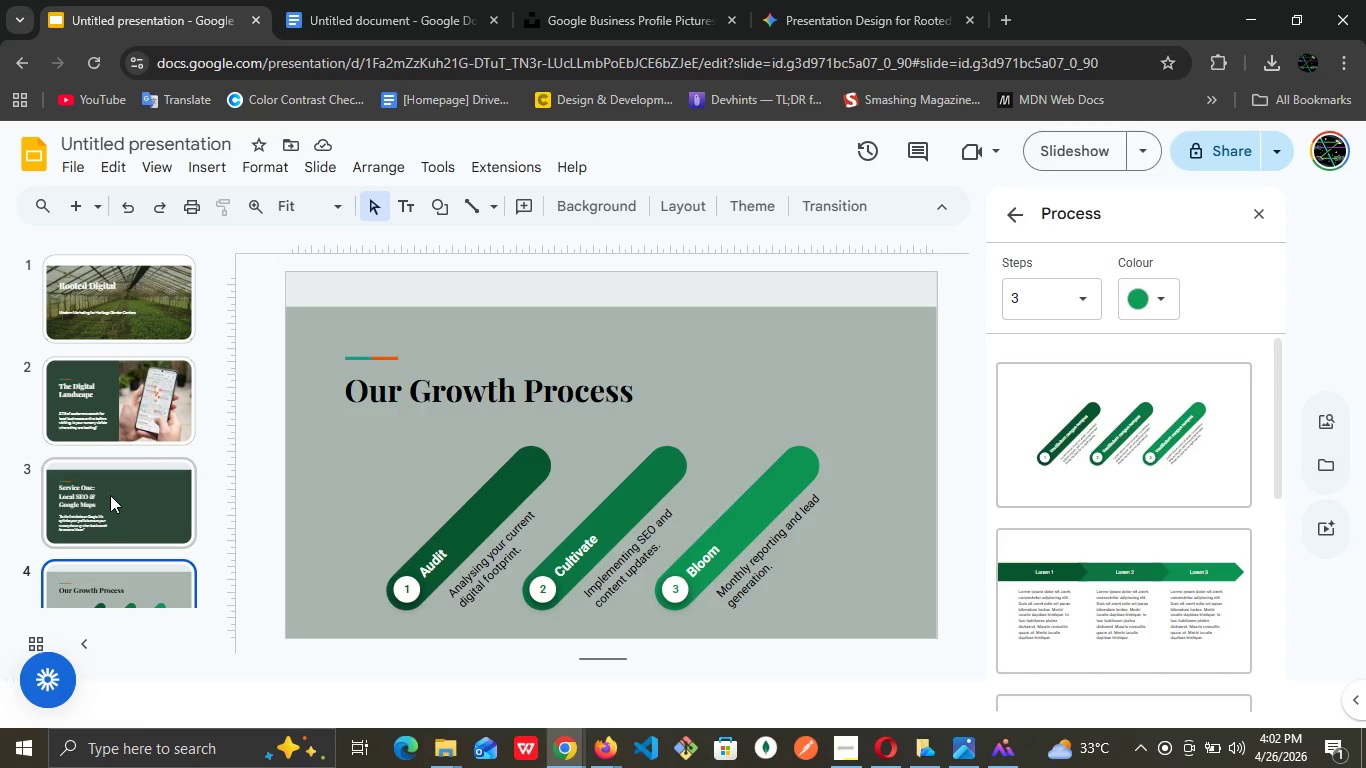 
scroll: coordinate [117, 472], scroll_direction: down, amount: 3.0
 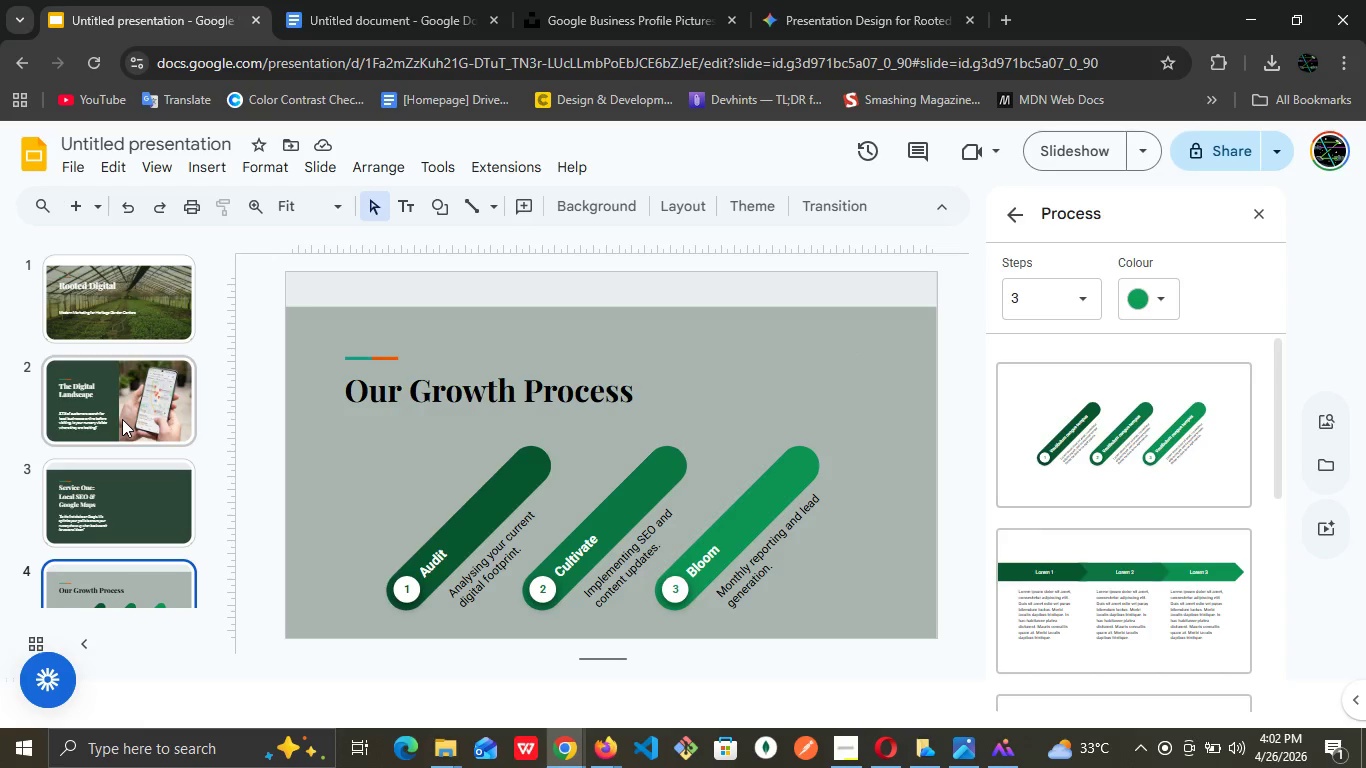 
left_click([122, 419])
 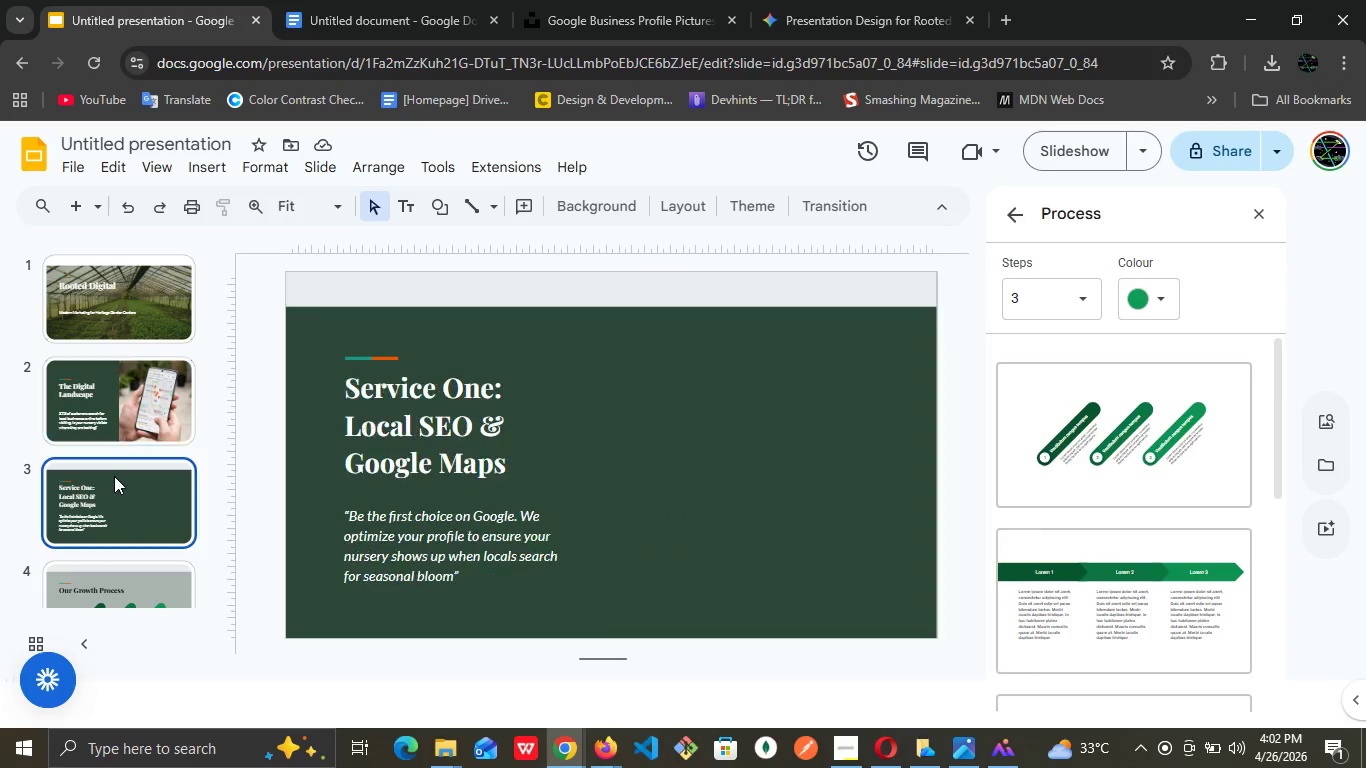 
left_click([114, 476])
 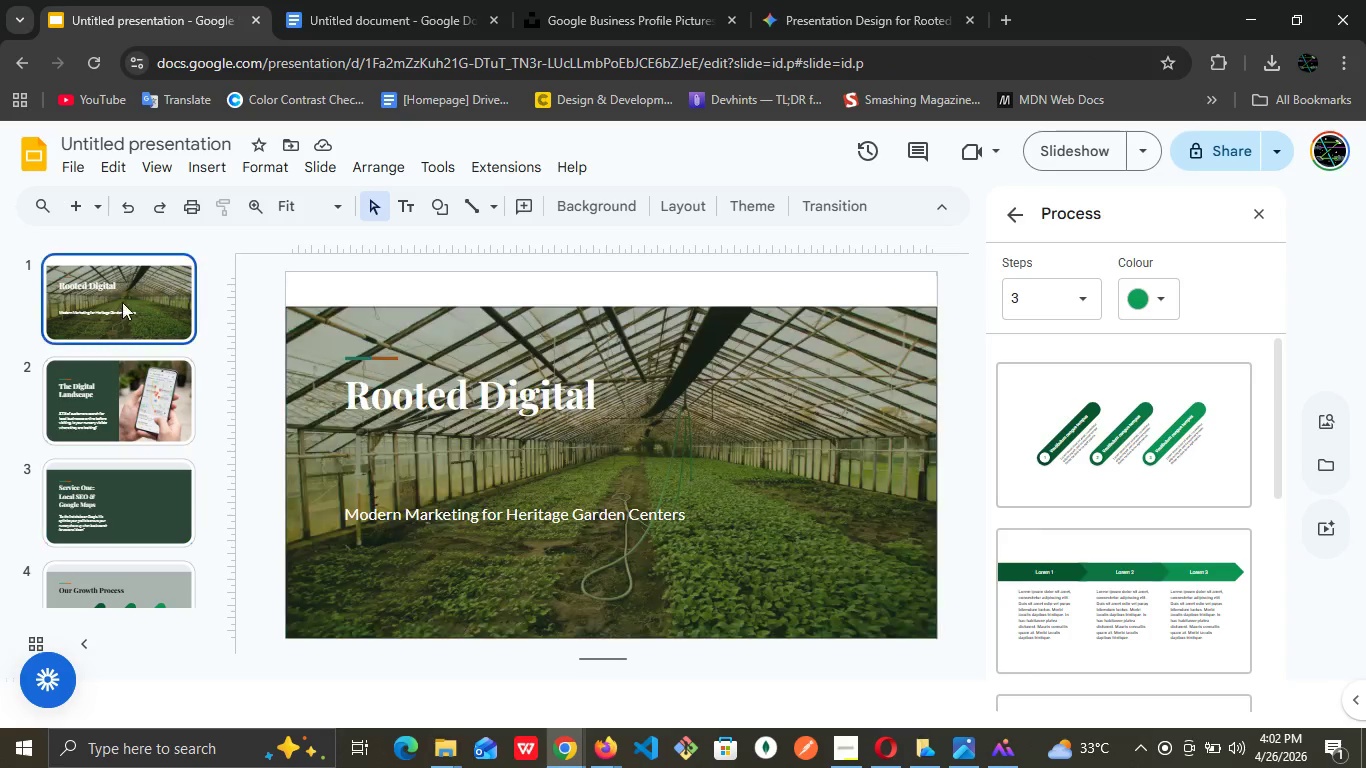 
double_click([98, 368])
 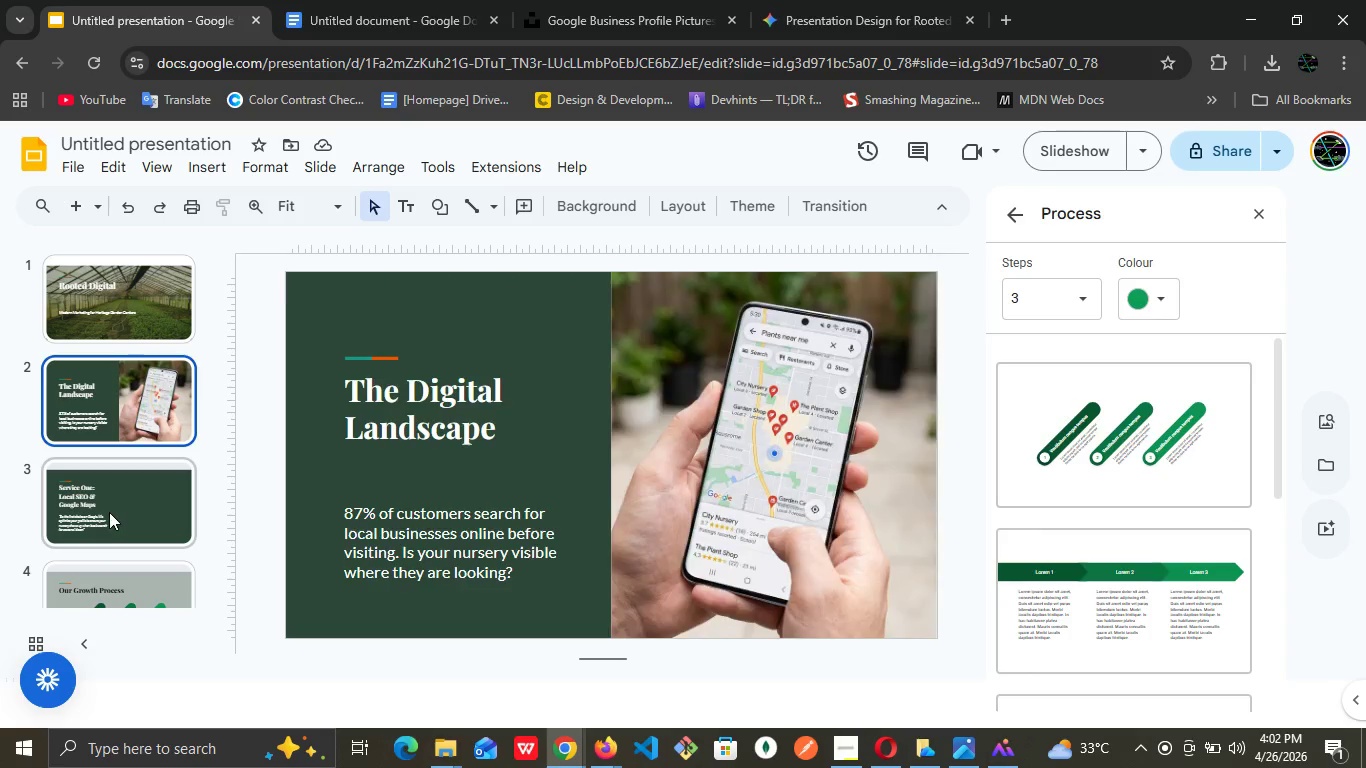 
left_click([109, 512])
 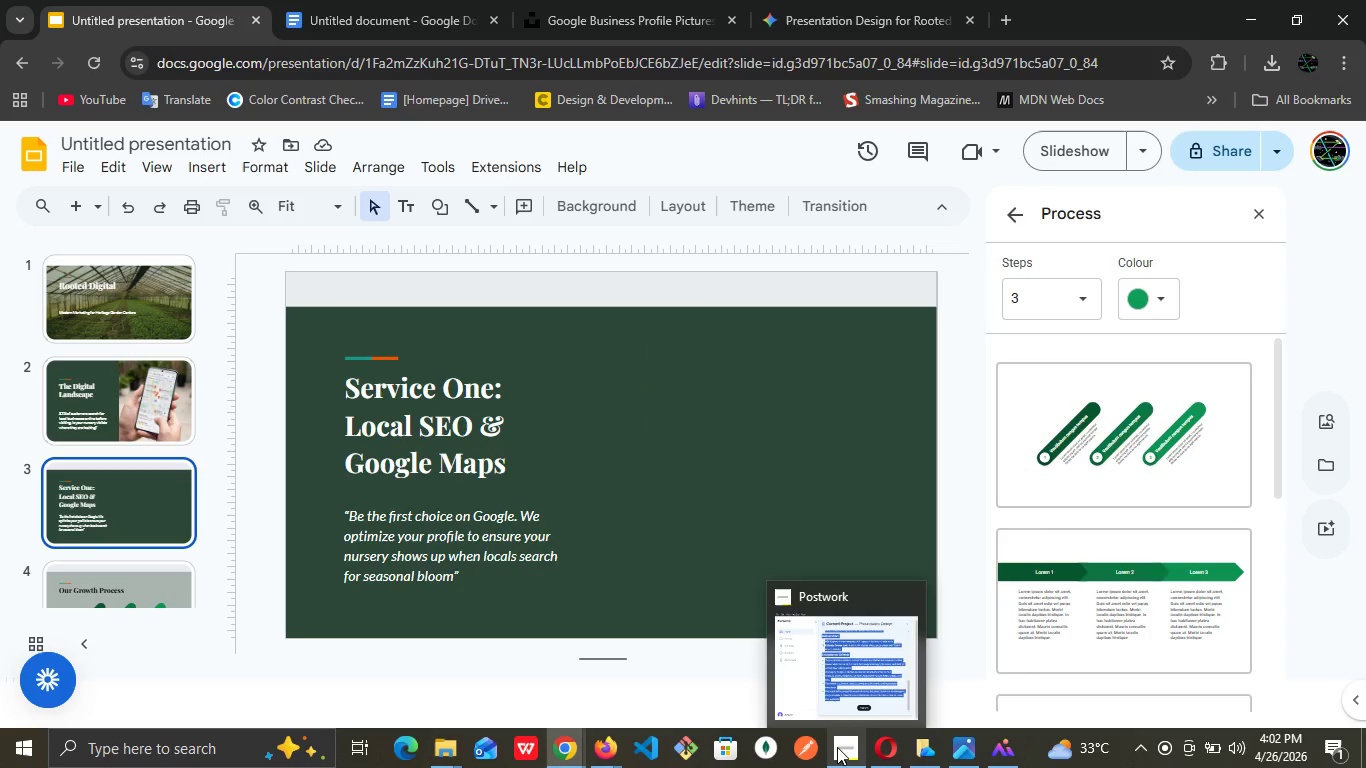 
left_click([874, 675])